 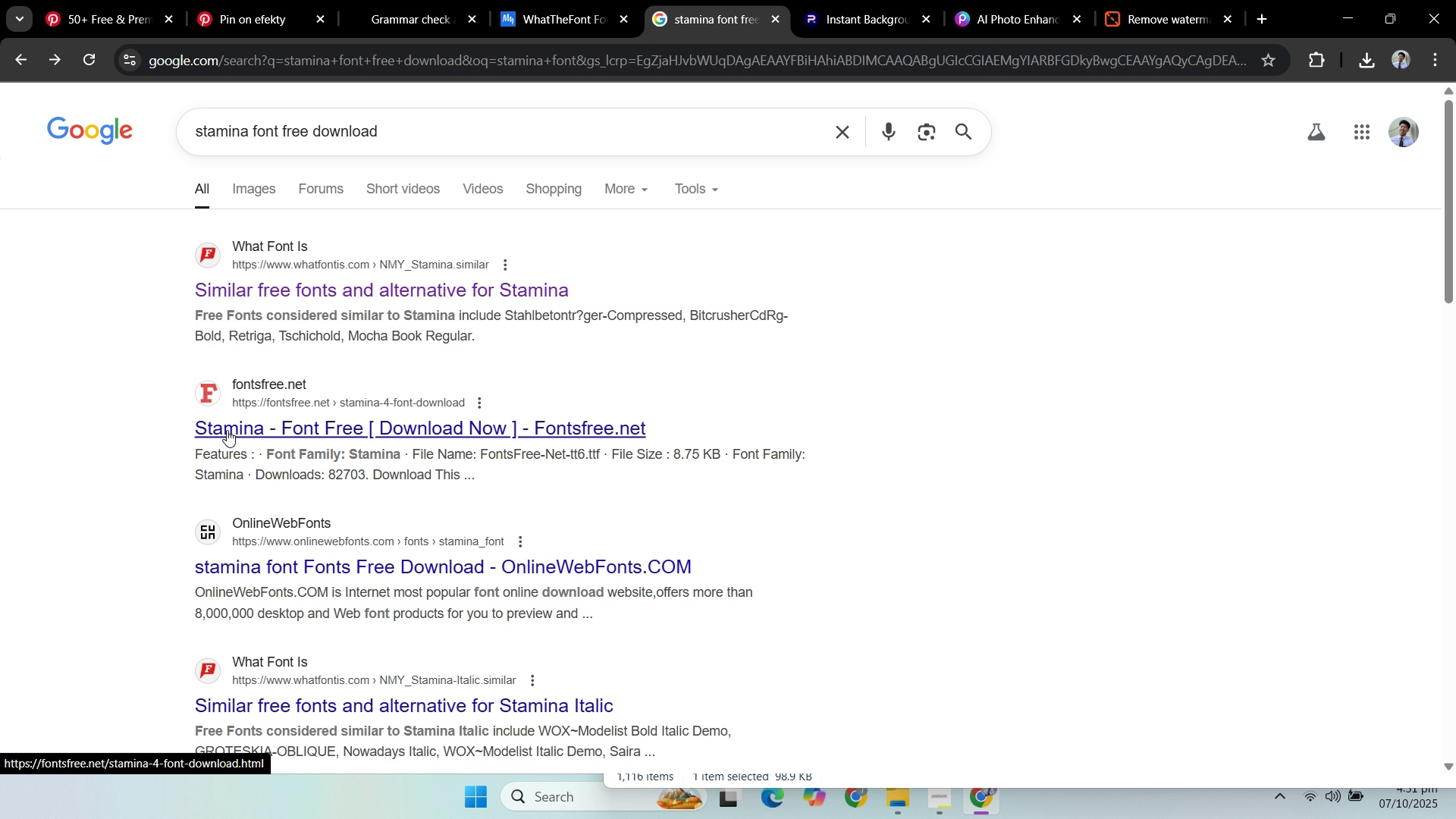 
scroll: coordinate [227, 427], scroll_direction: down, amount: 1.0
 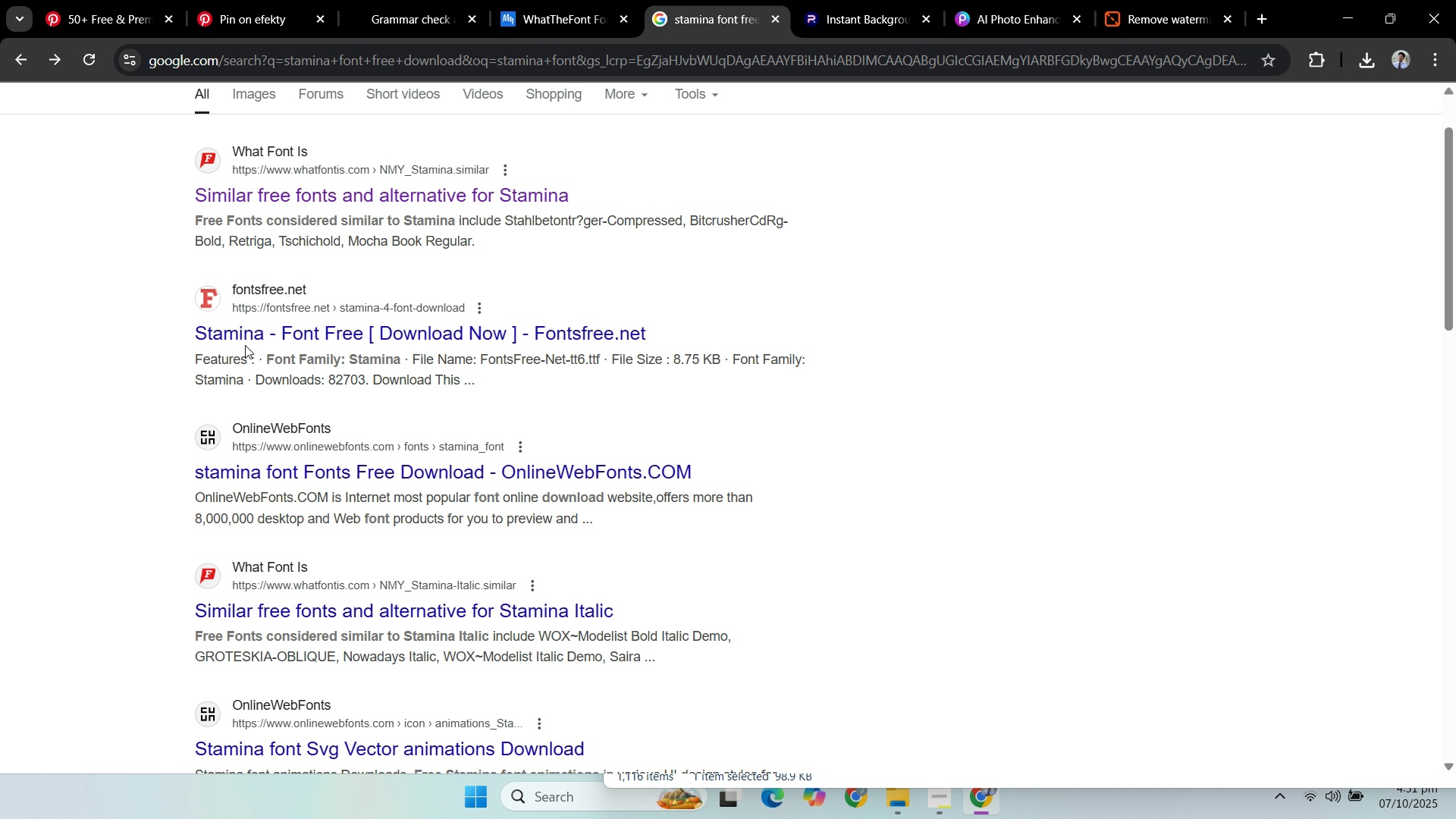 
double_click([251, 334])
 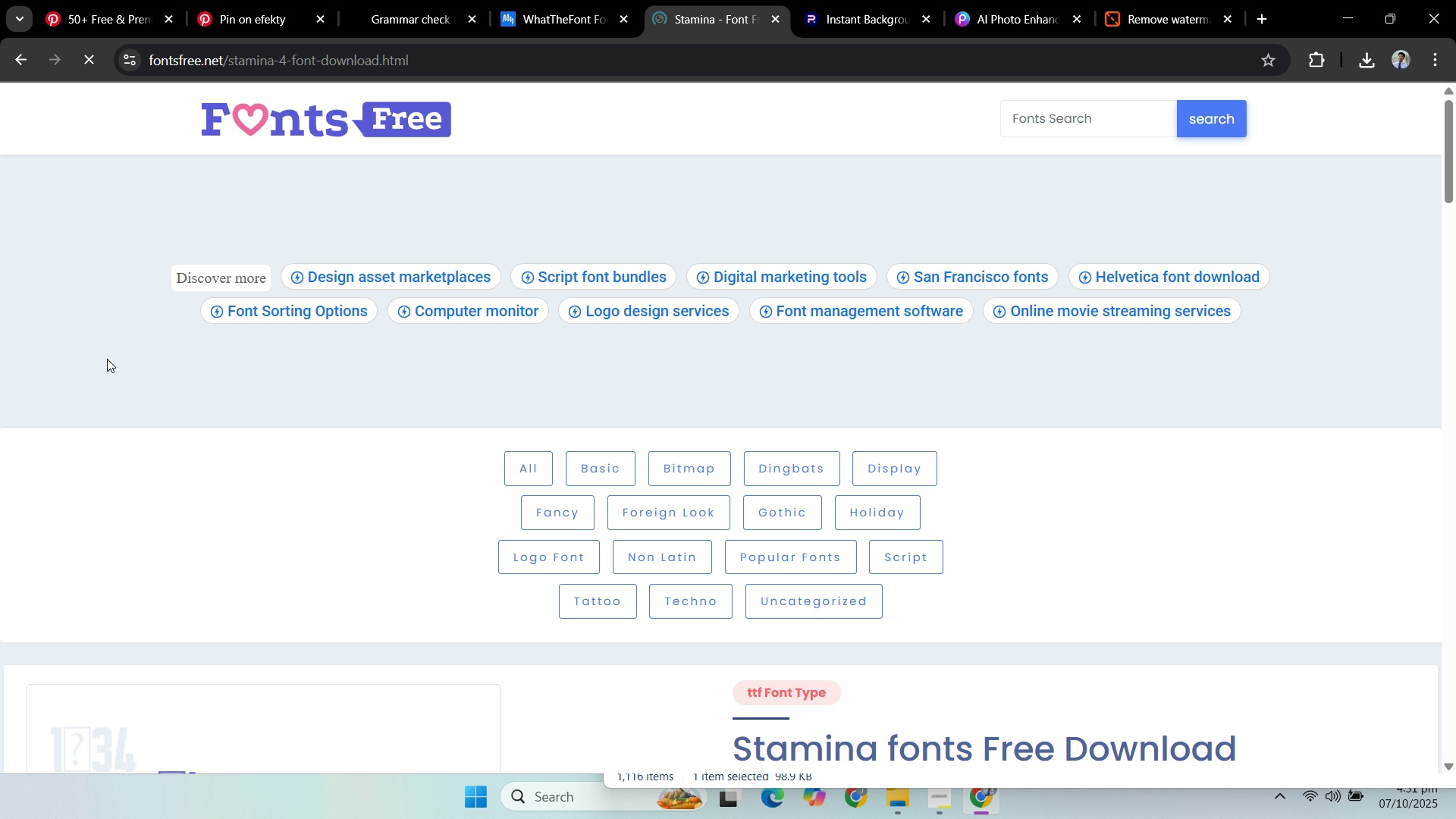 
scroll: coordinate [171, 370], scroll_direction: down, amount: 14.0
 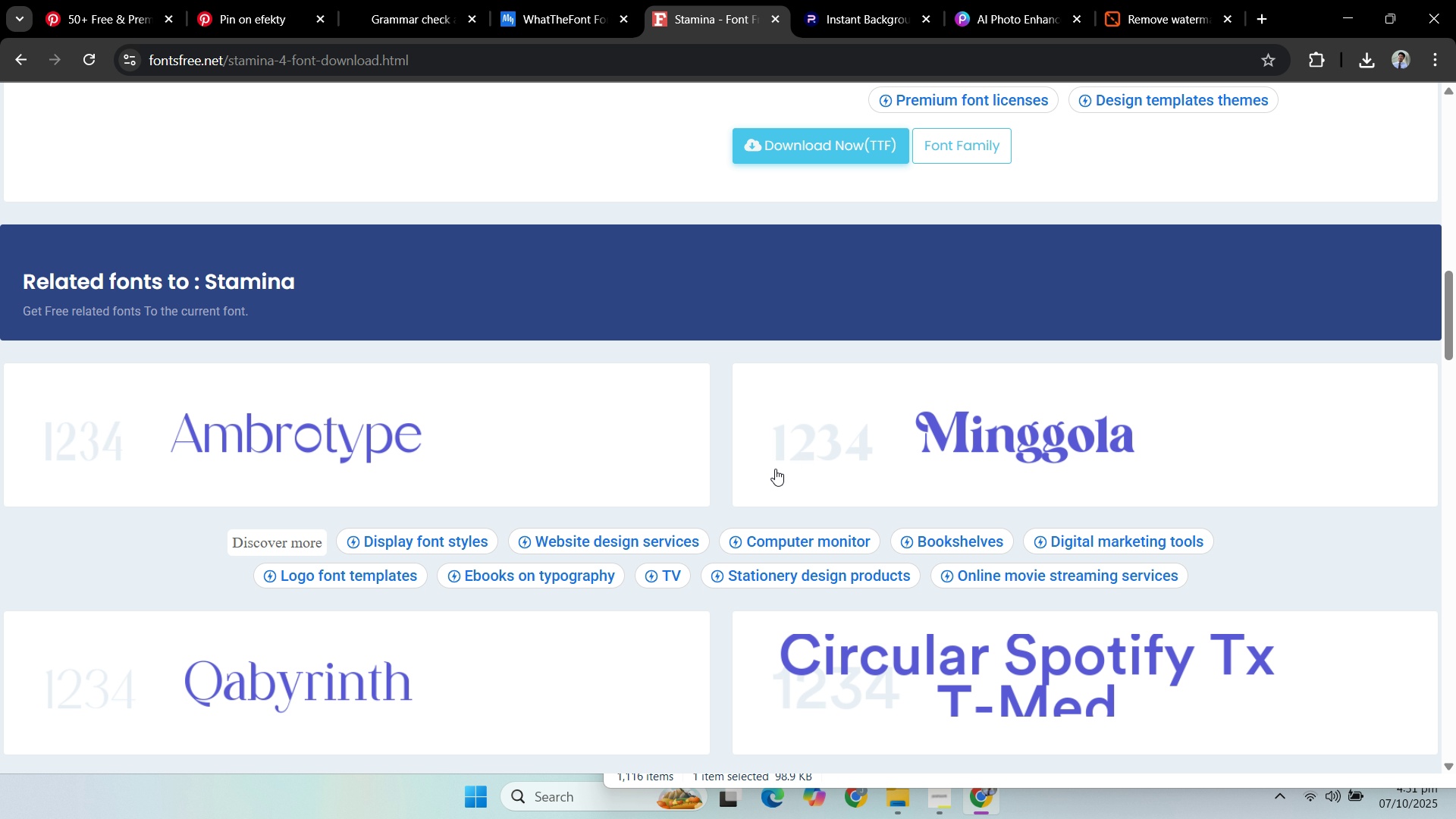 
scroll: coordinate [752, 473], scroll_direction: up, amount: 5.0
 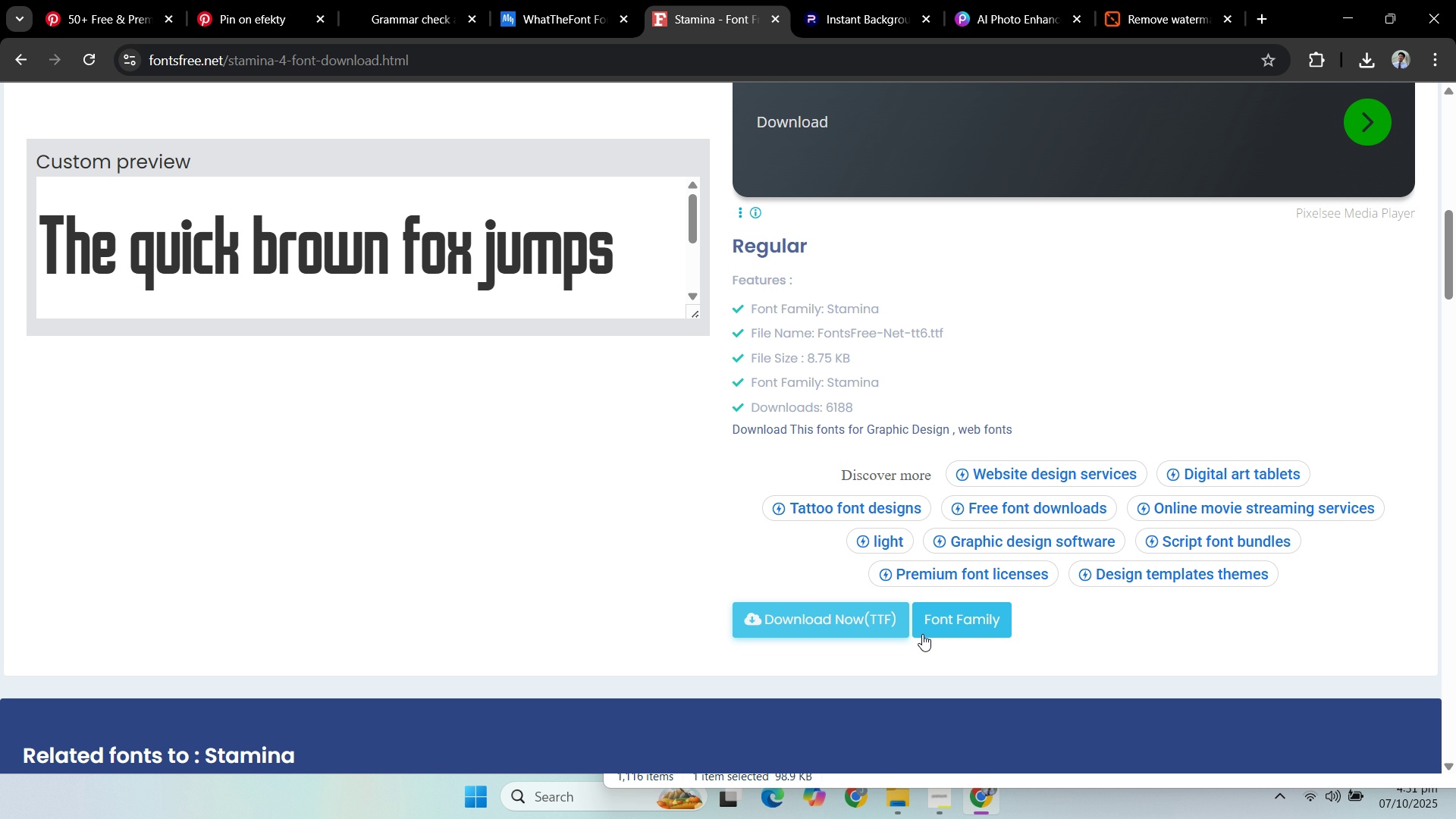 
left_click([955, 628])
 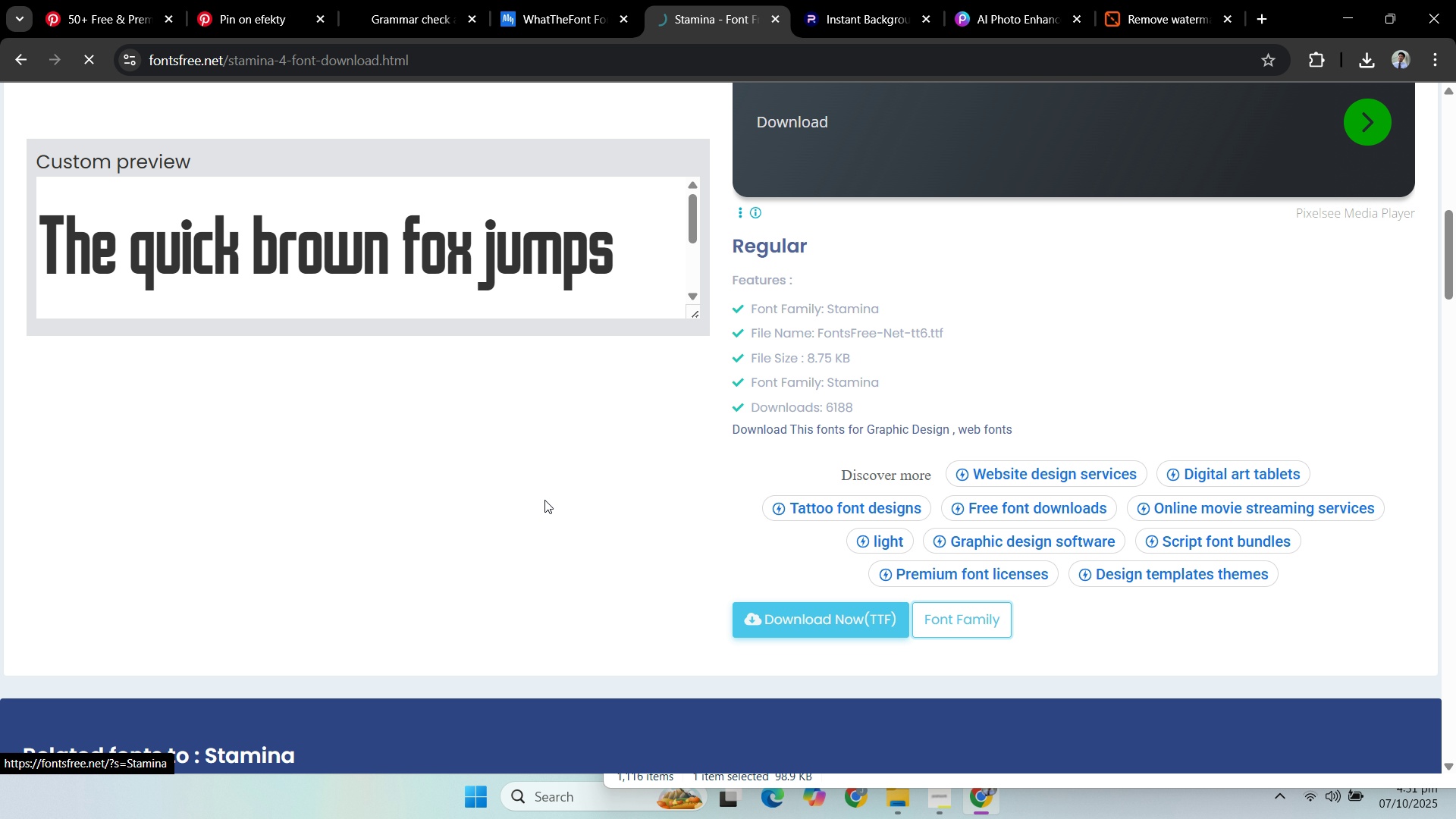 
mouse_move([574, 491])
 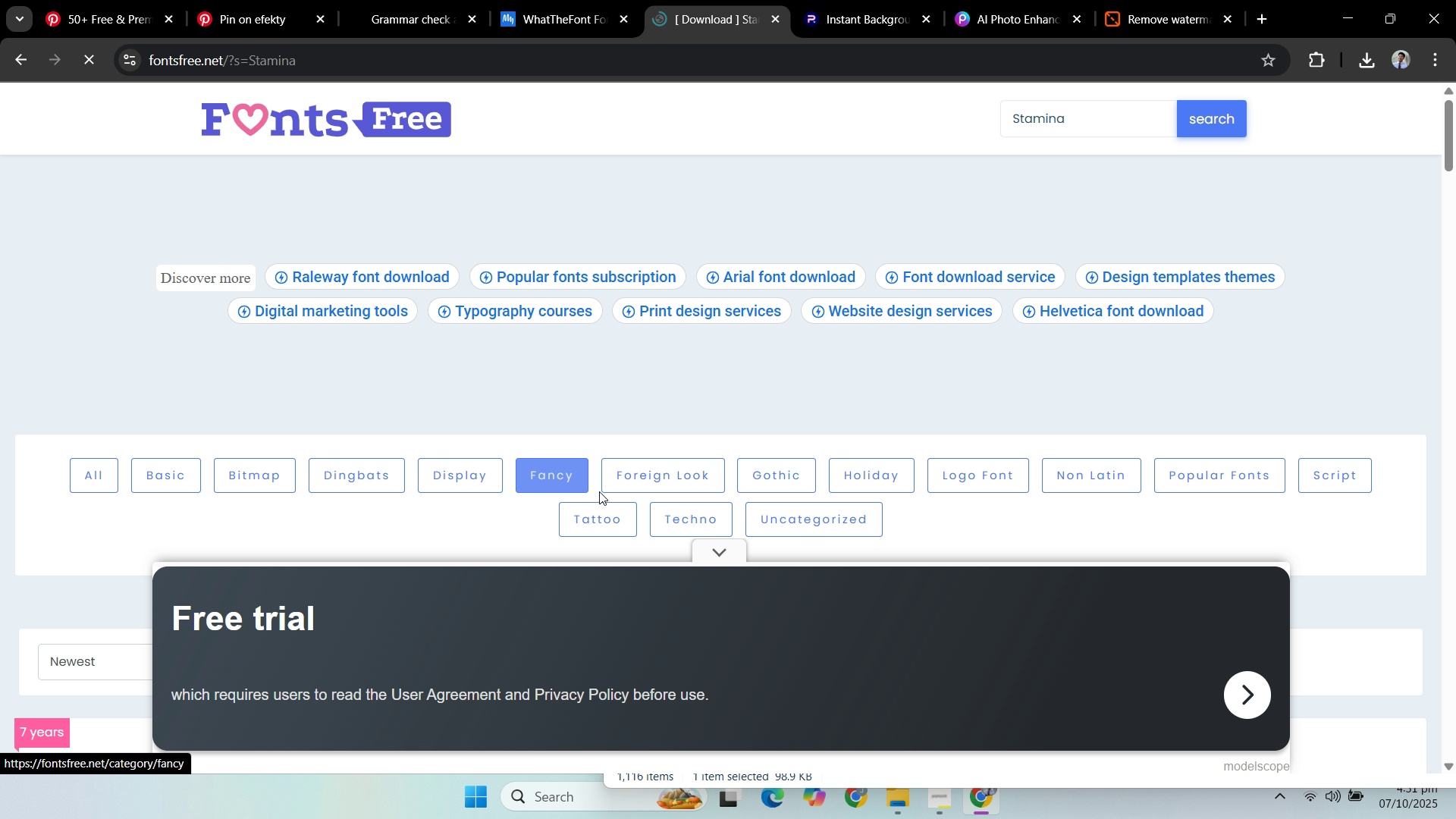 
scroll: coordinate [715, 439], scroll_direction: down, amount: 4.0
 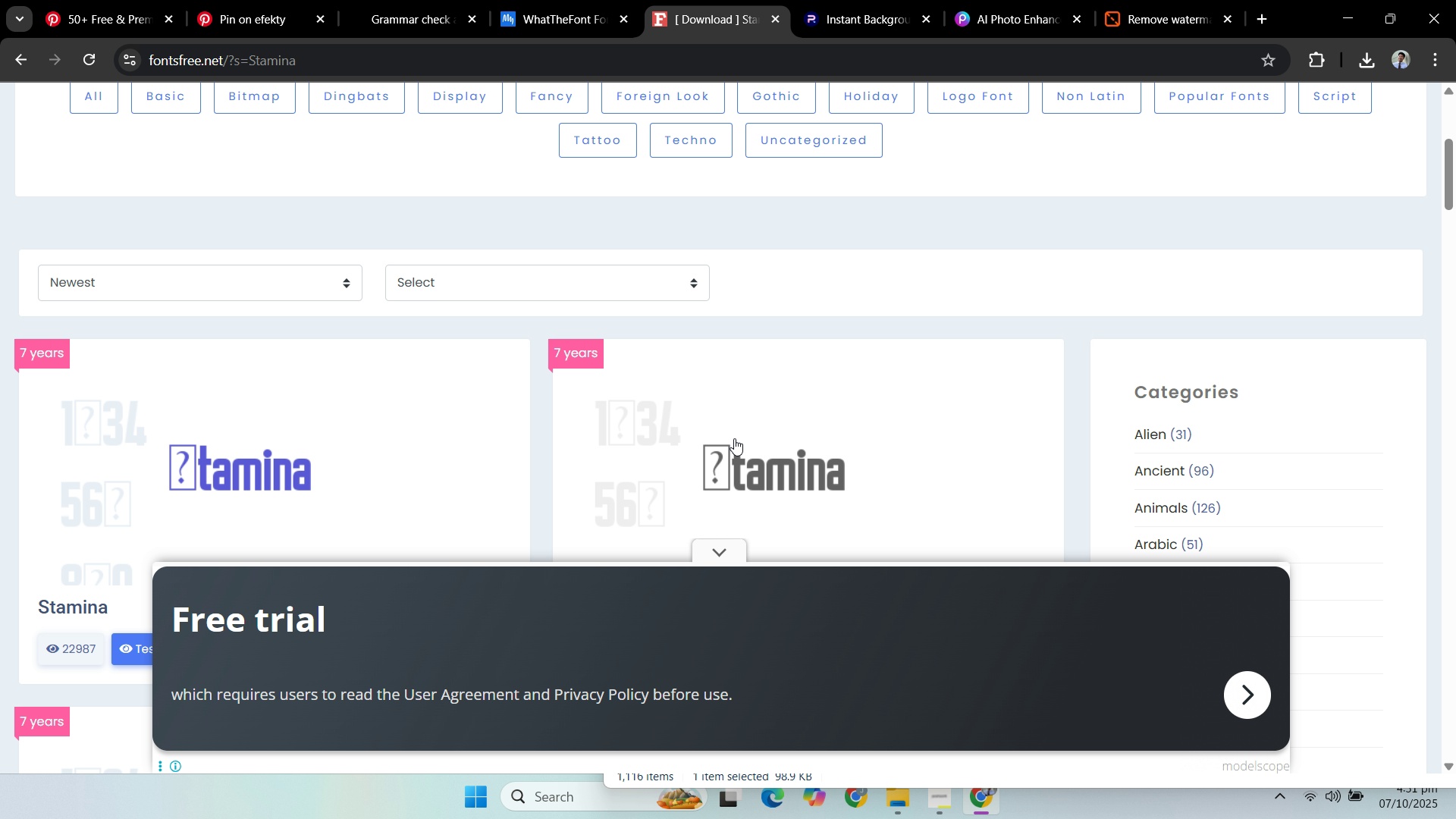 
scroll: coordinate [815, 446], scroll_direction: up, amount: 3.0
 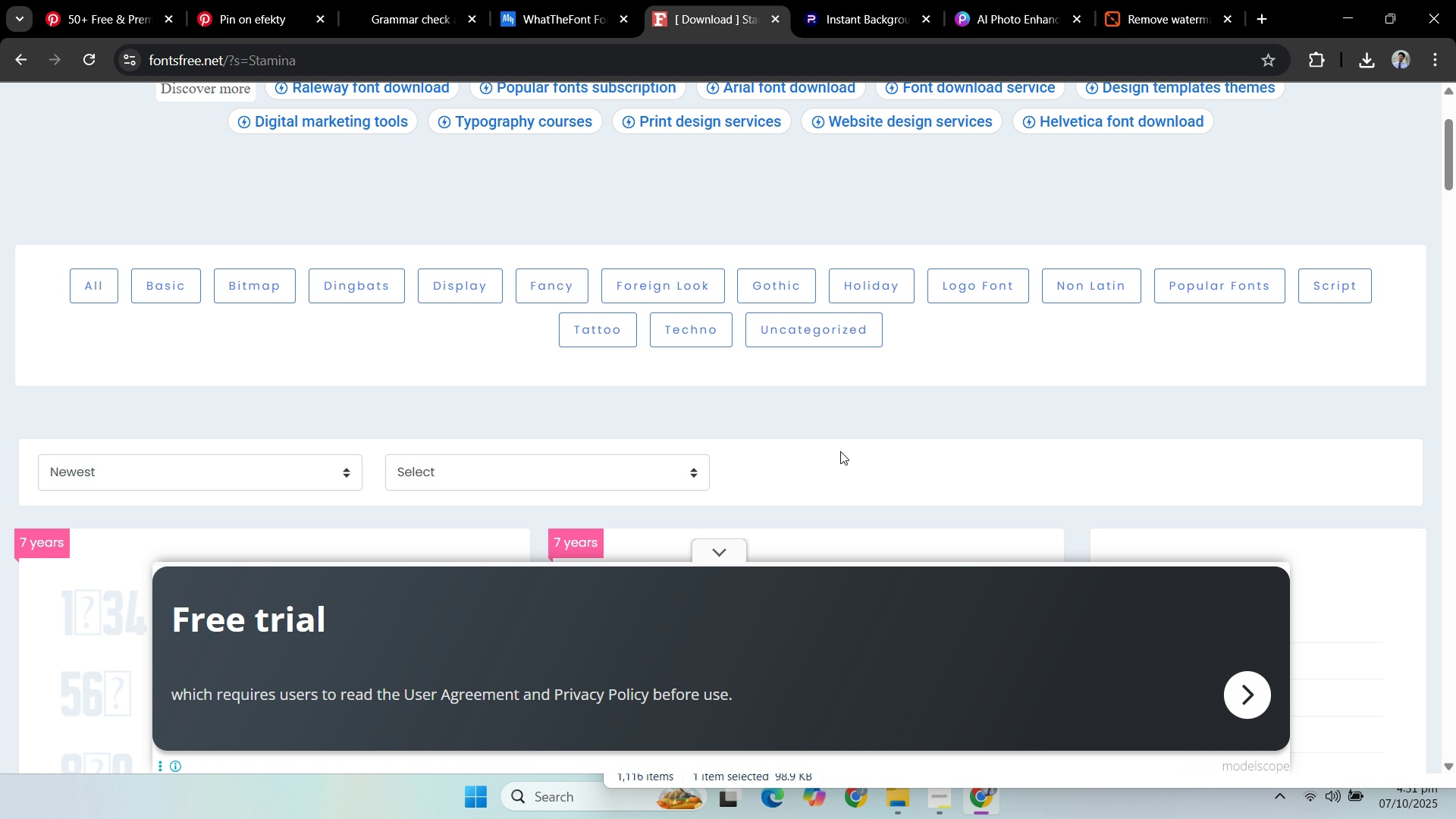 
scroll: coordinate [961, 516], scroll_direction: down, amount: 7.0
 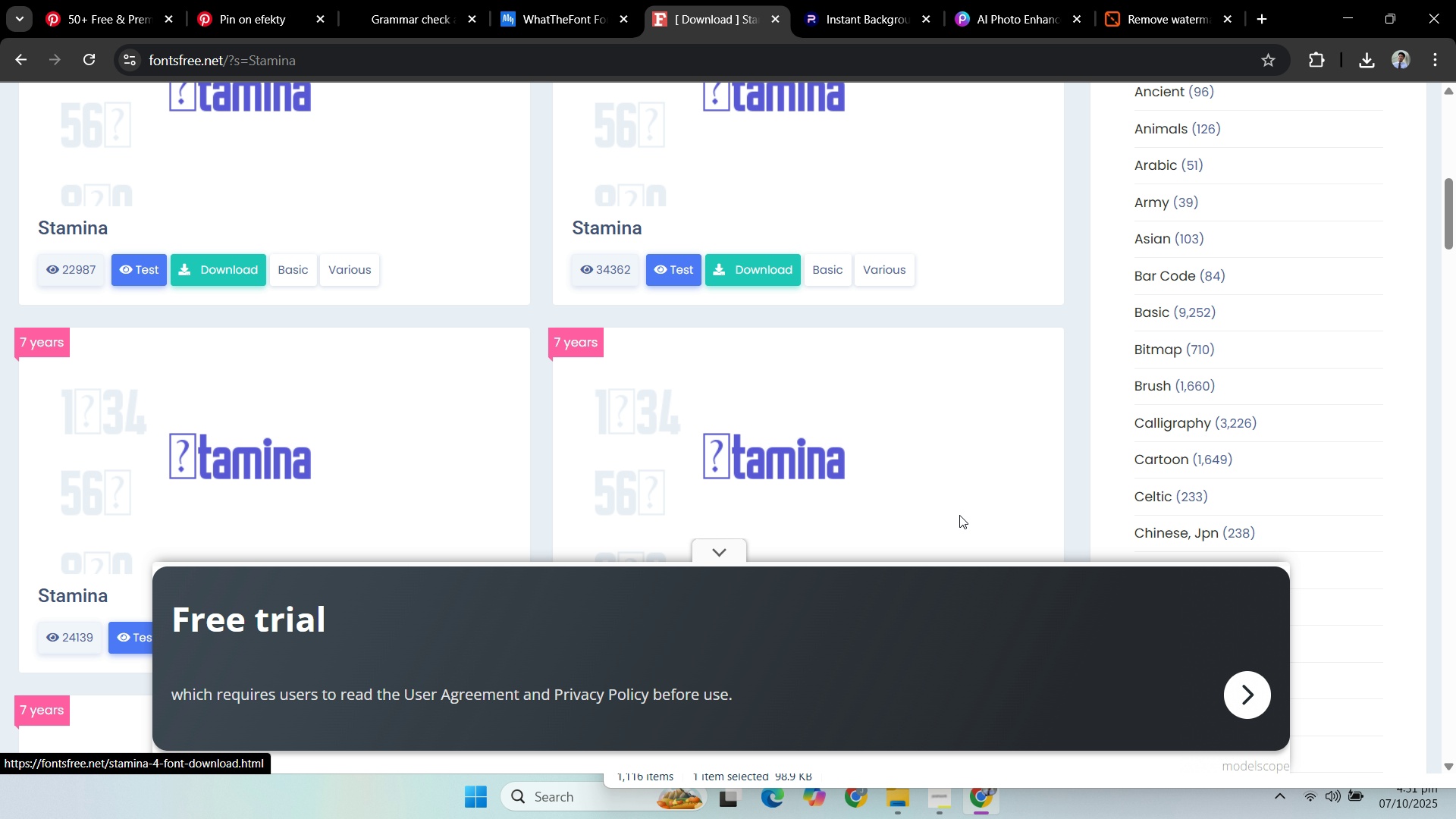 
scroll: coordinate [937, 519], scroll_direction: up, amount: 10.0
 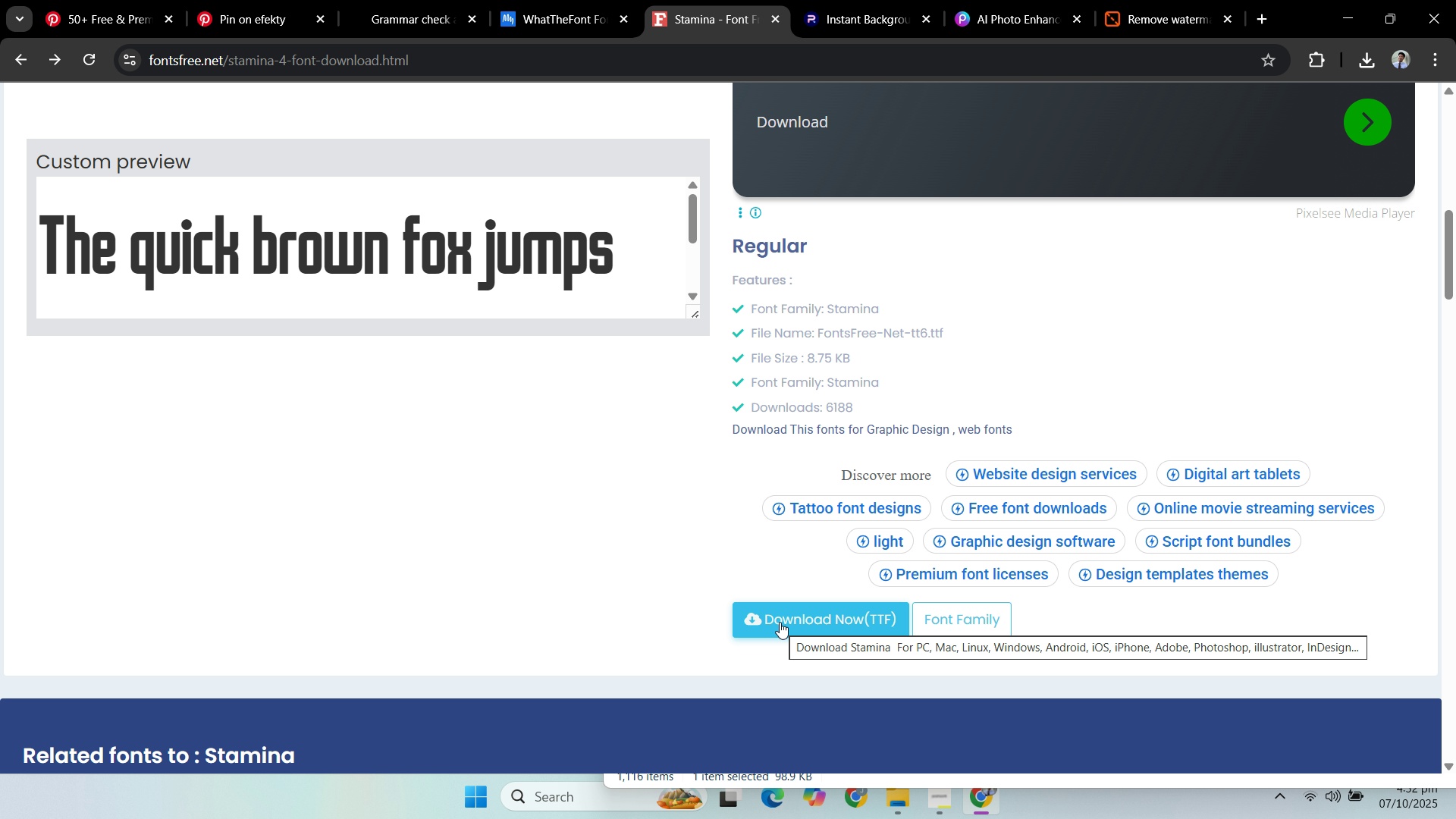 
left_click([780, 622])
 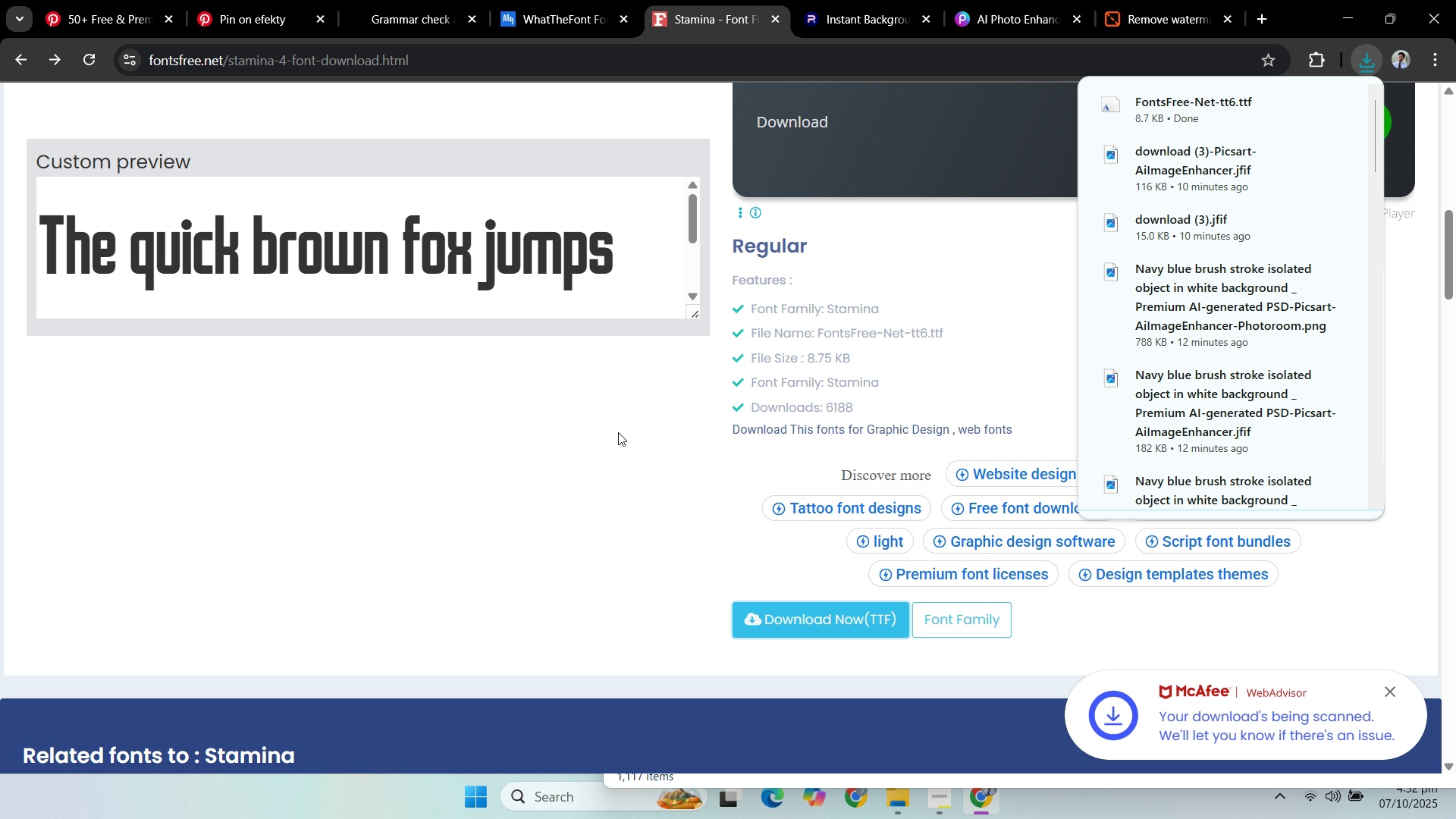 
wait(5.54)
 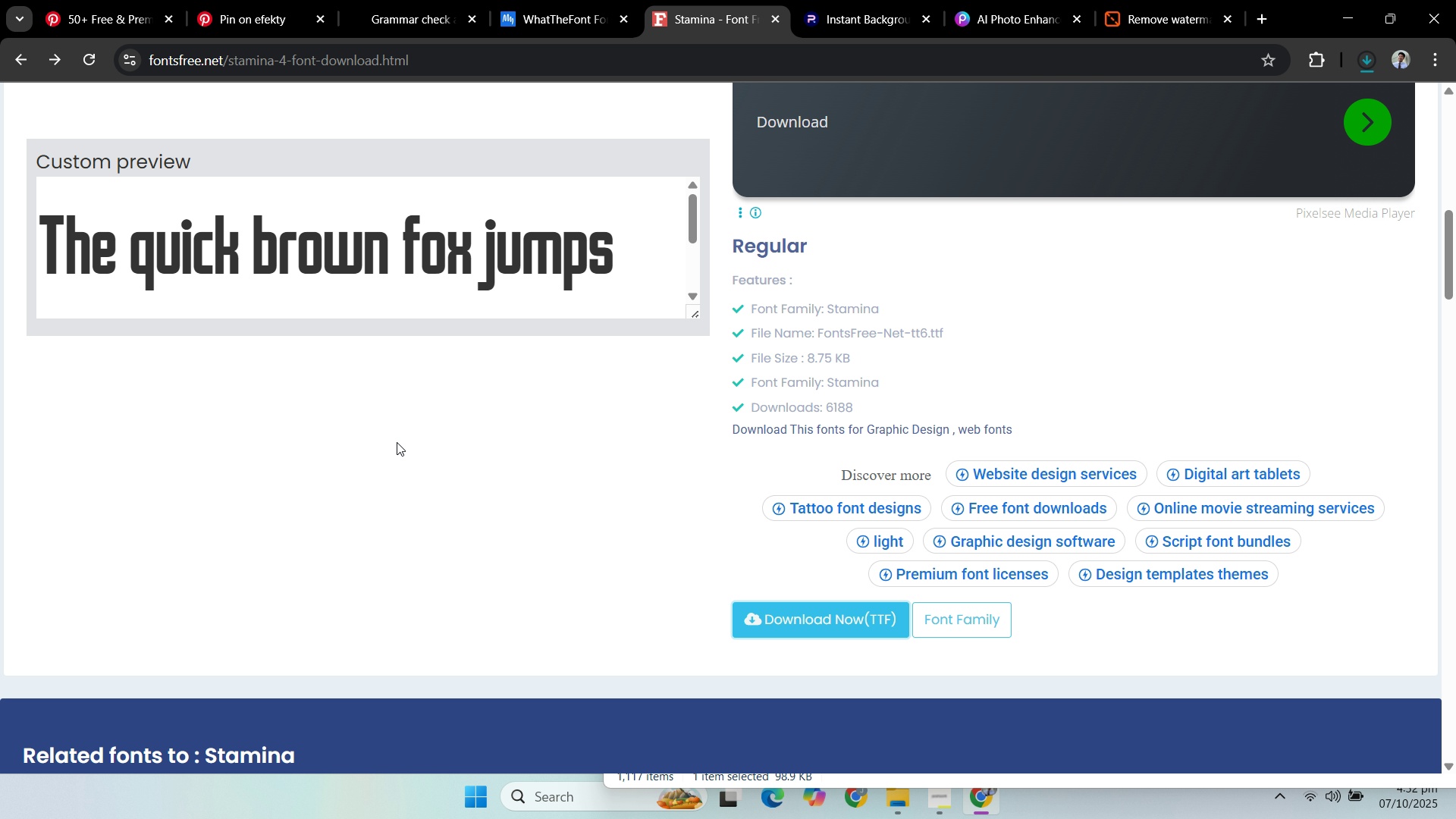 
left_click([1301, 107])
 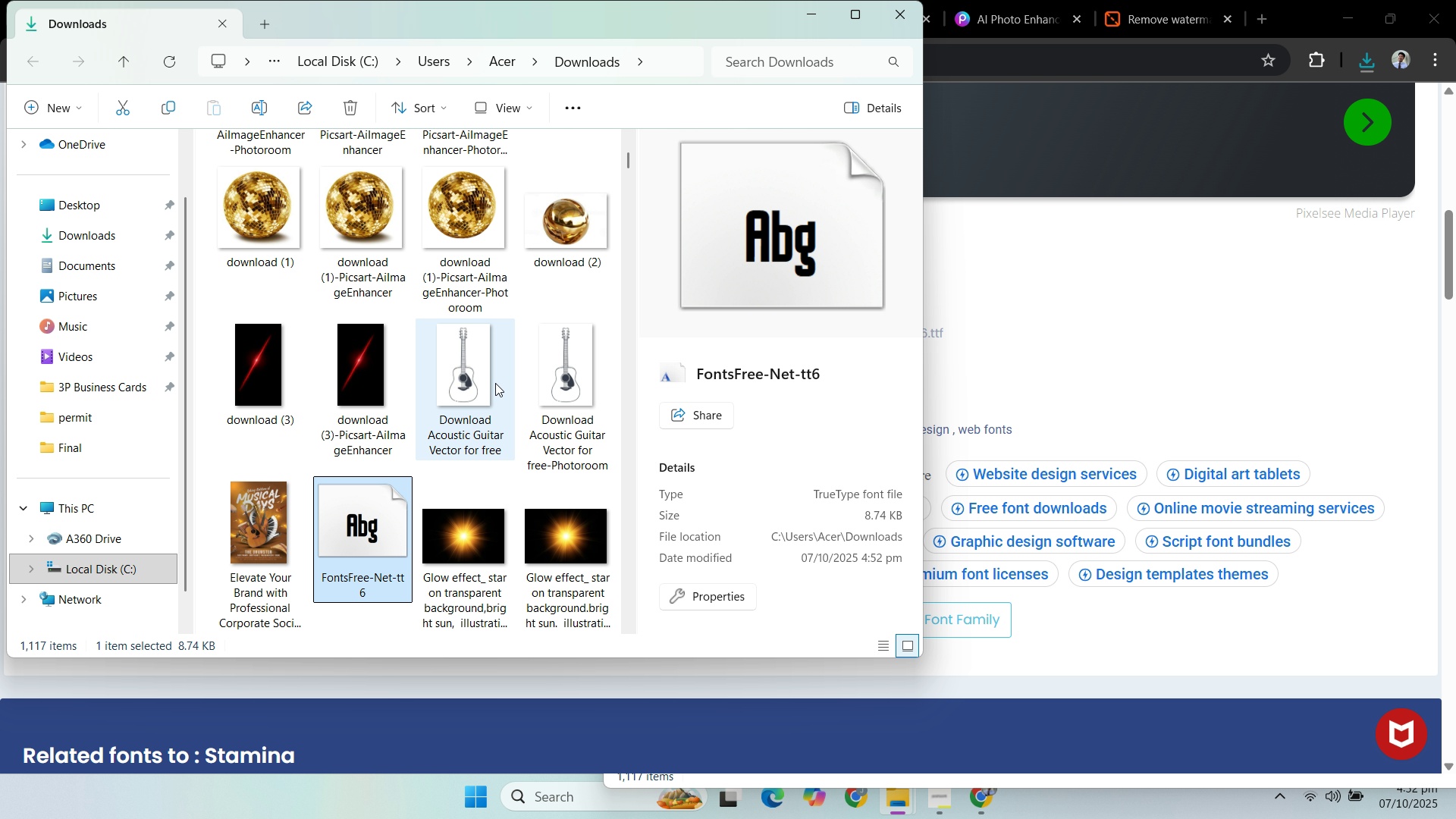 
double_click([366, 548])
 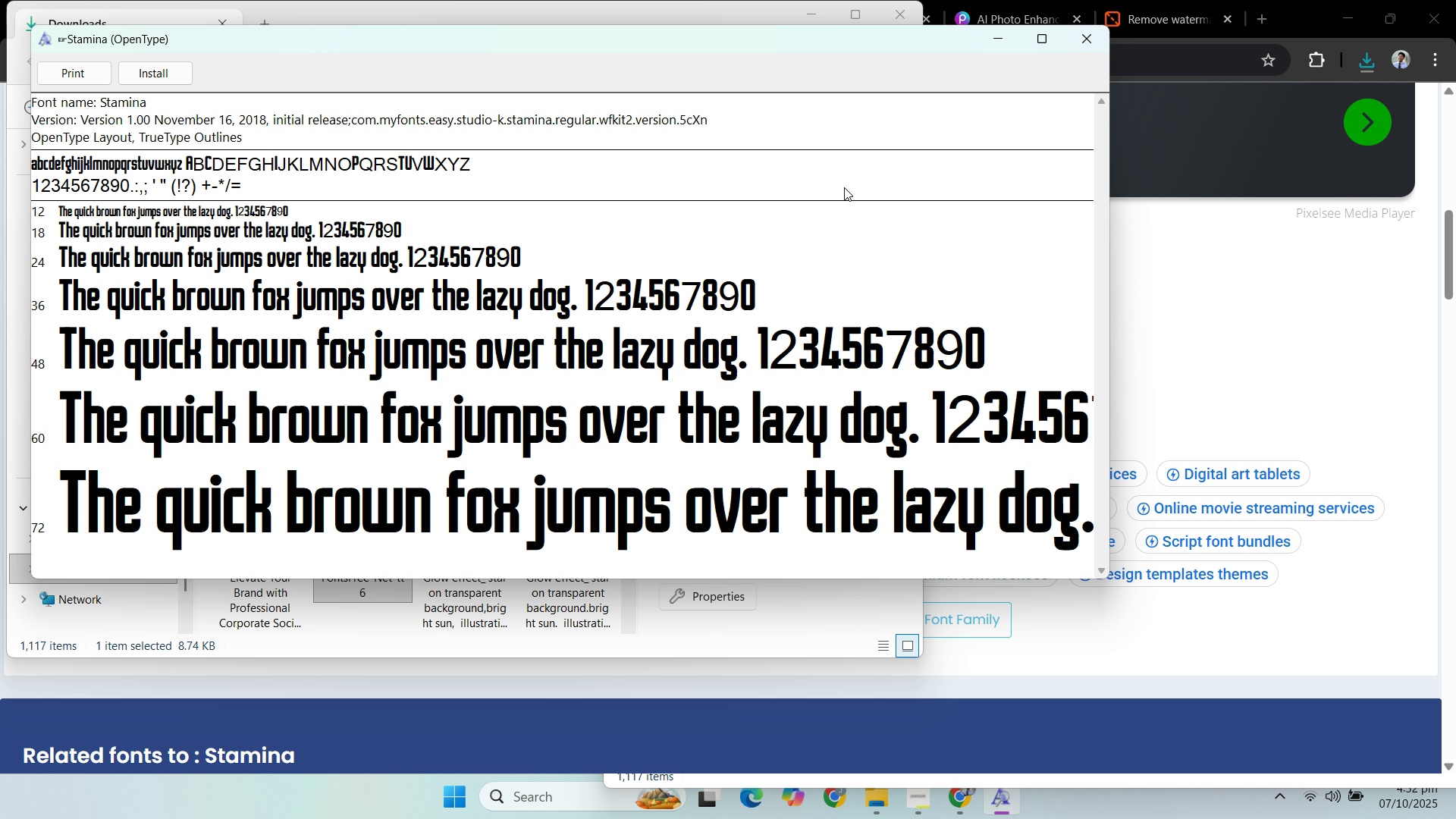 
wait(5.02)
 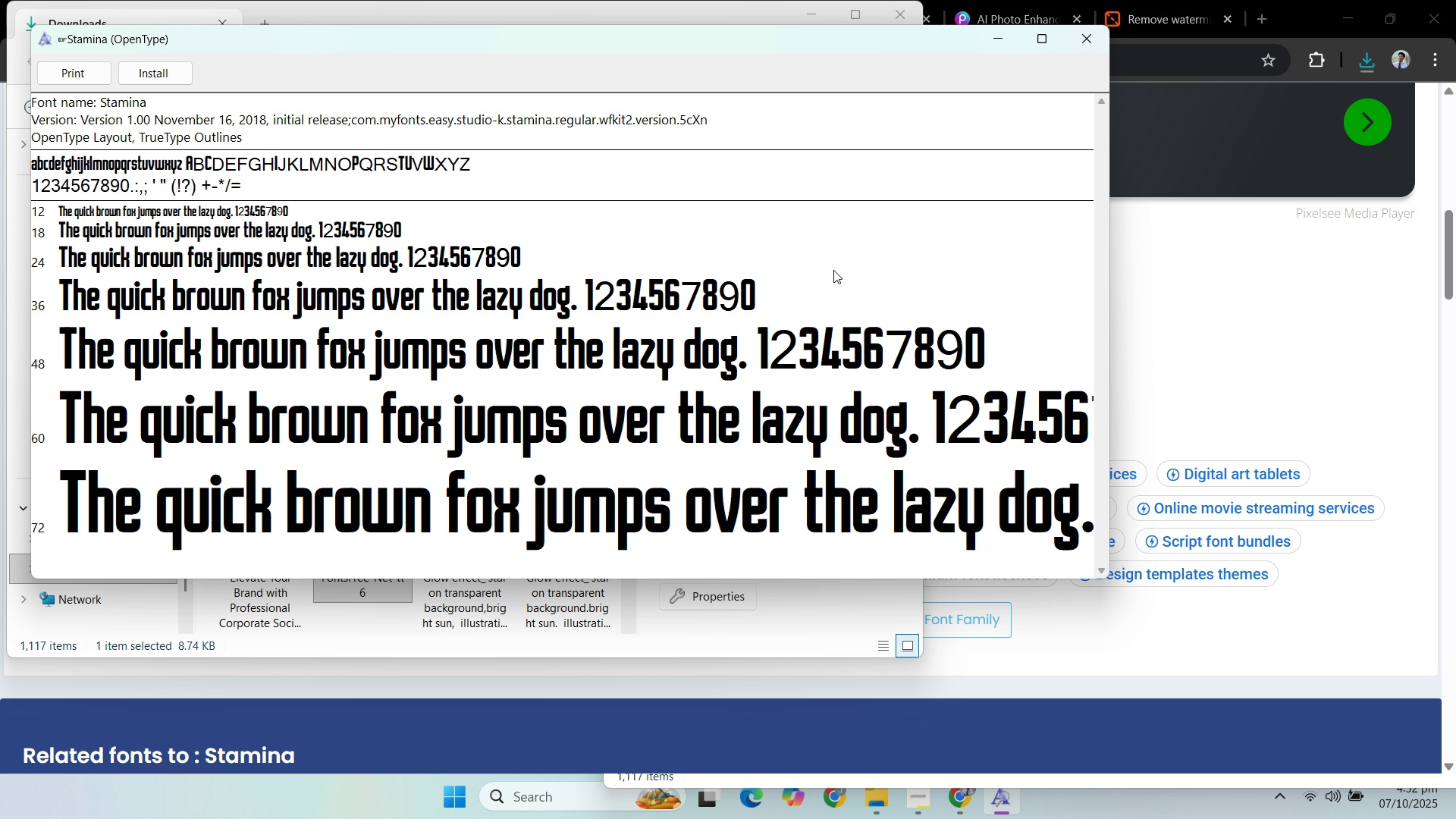 
scroll: coordinate [830, 212], scroll_direction: down, amount: 3.0
 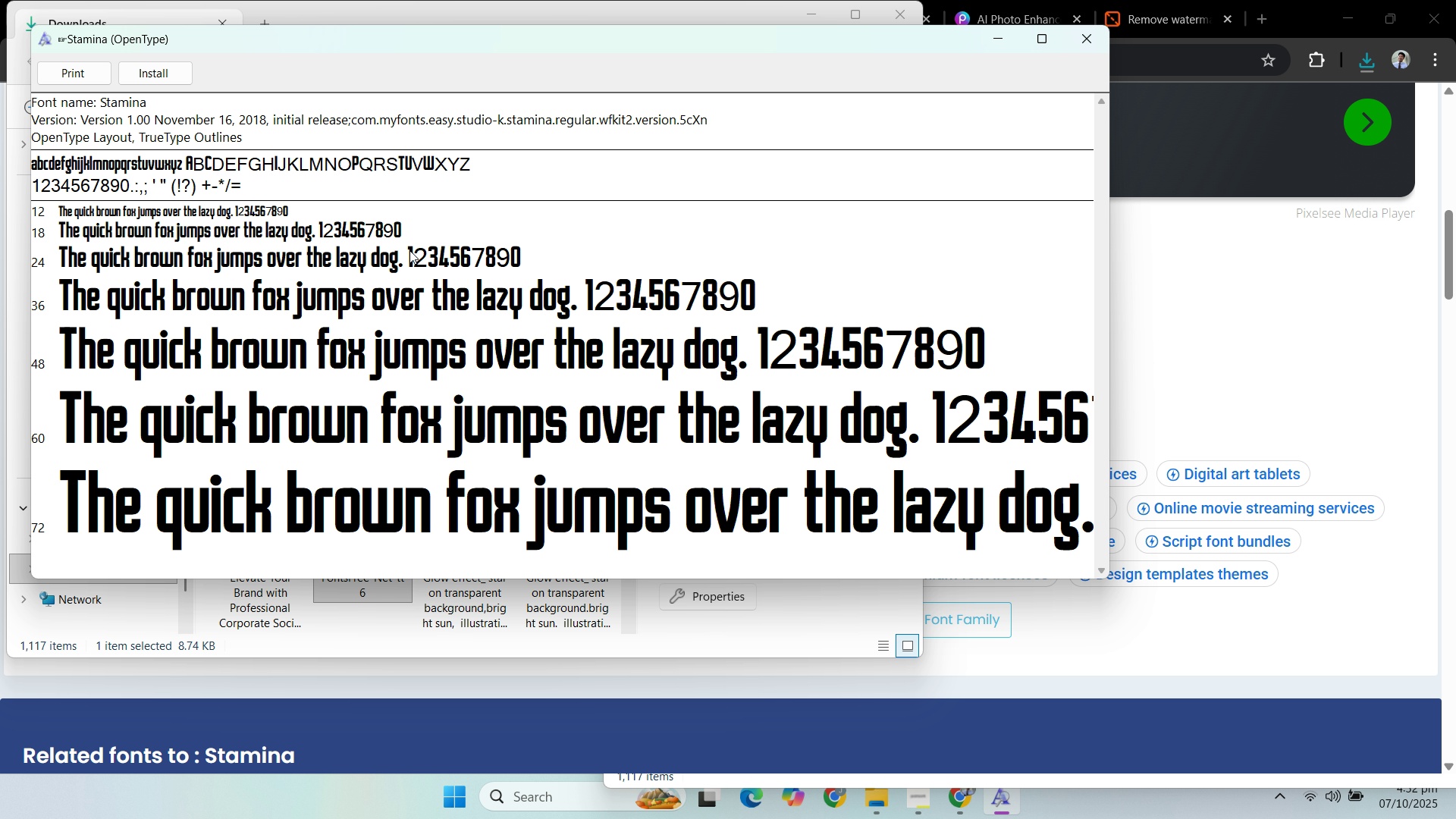 
wait(7.77)
 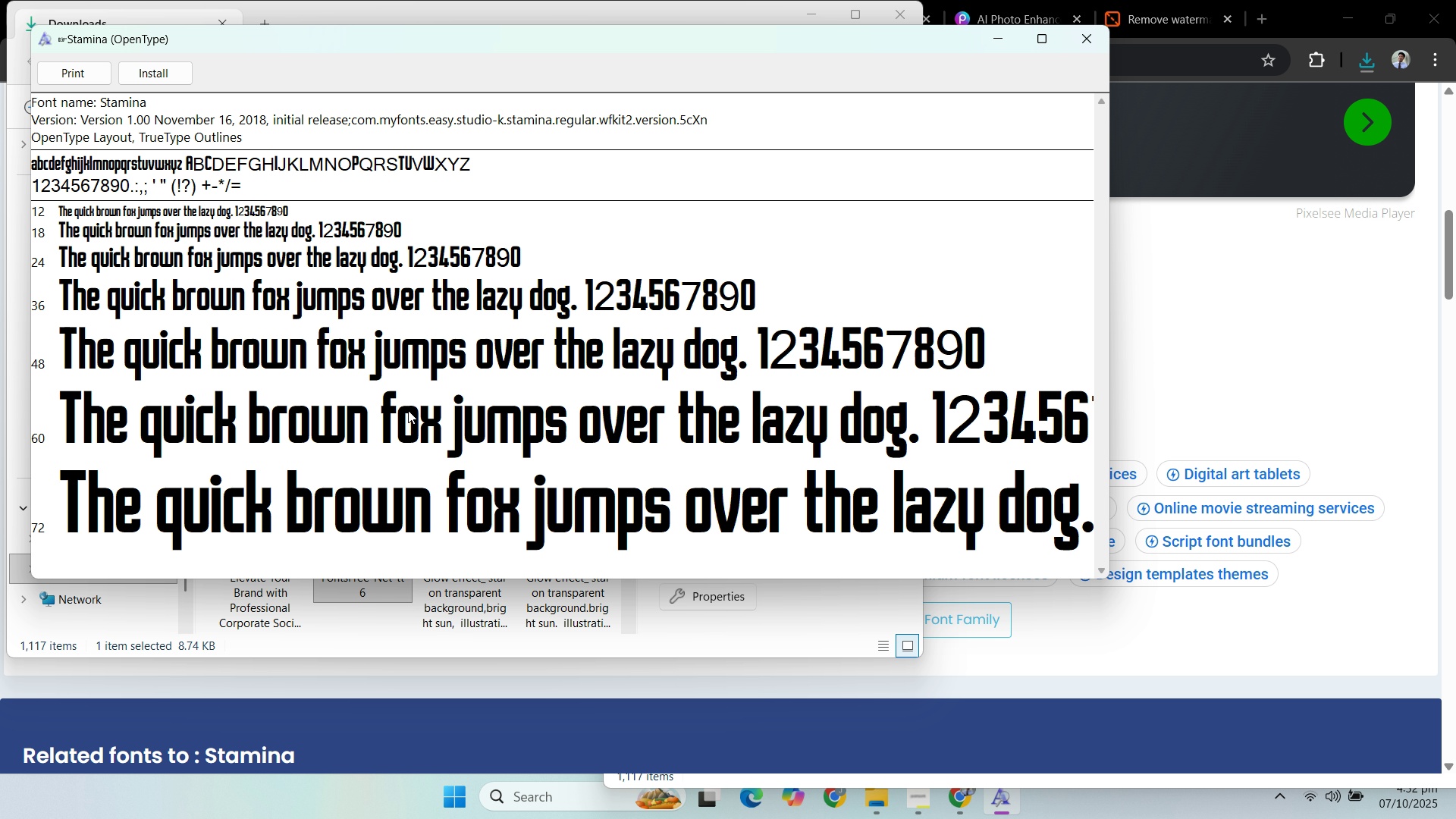 
left_click([1084, 45])
 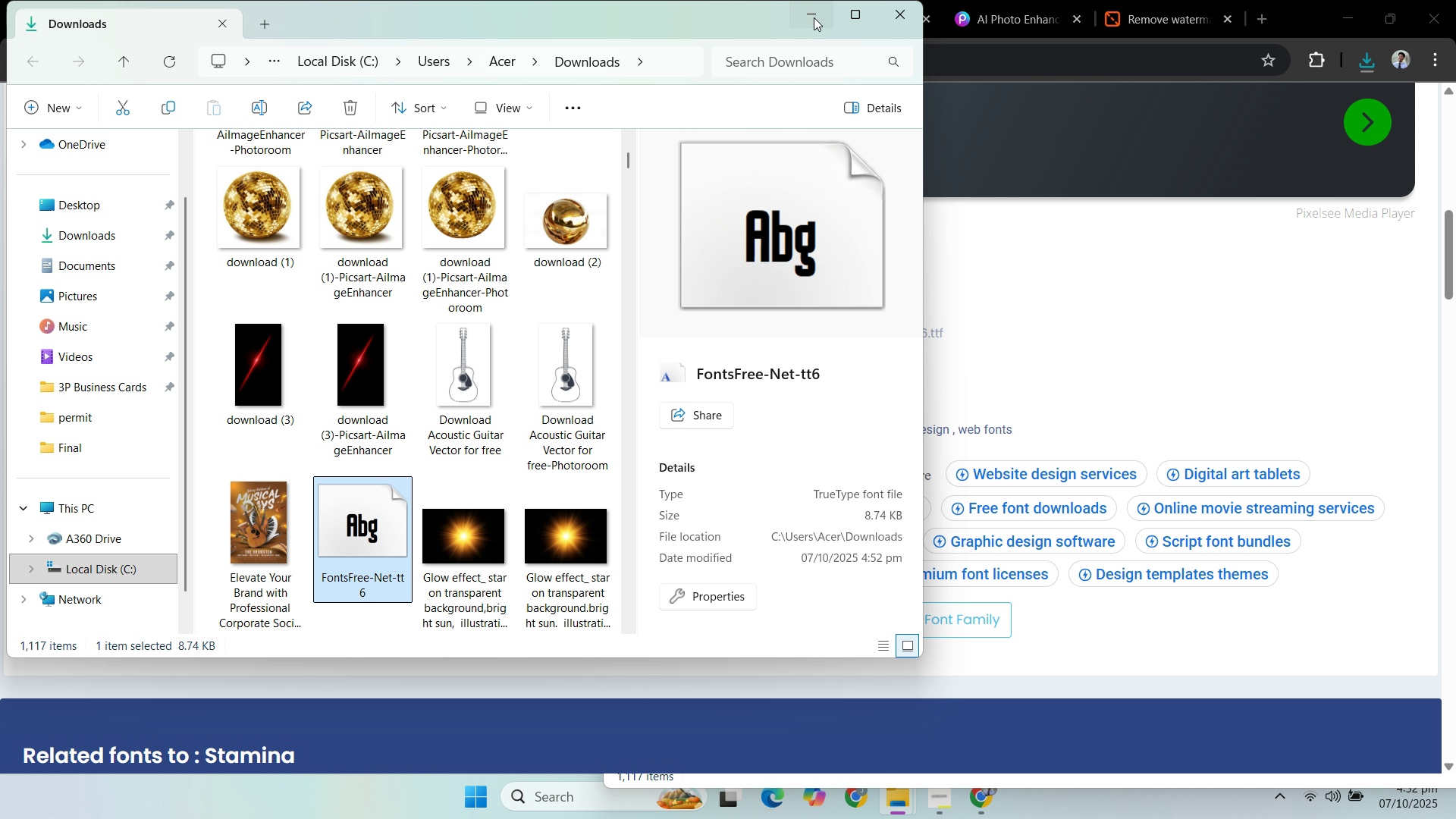 
left_click([815, 18])
 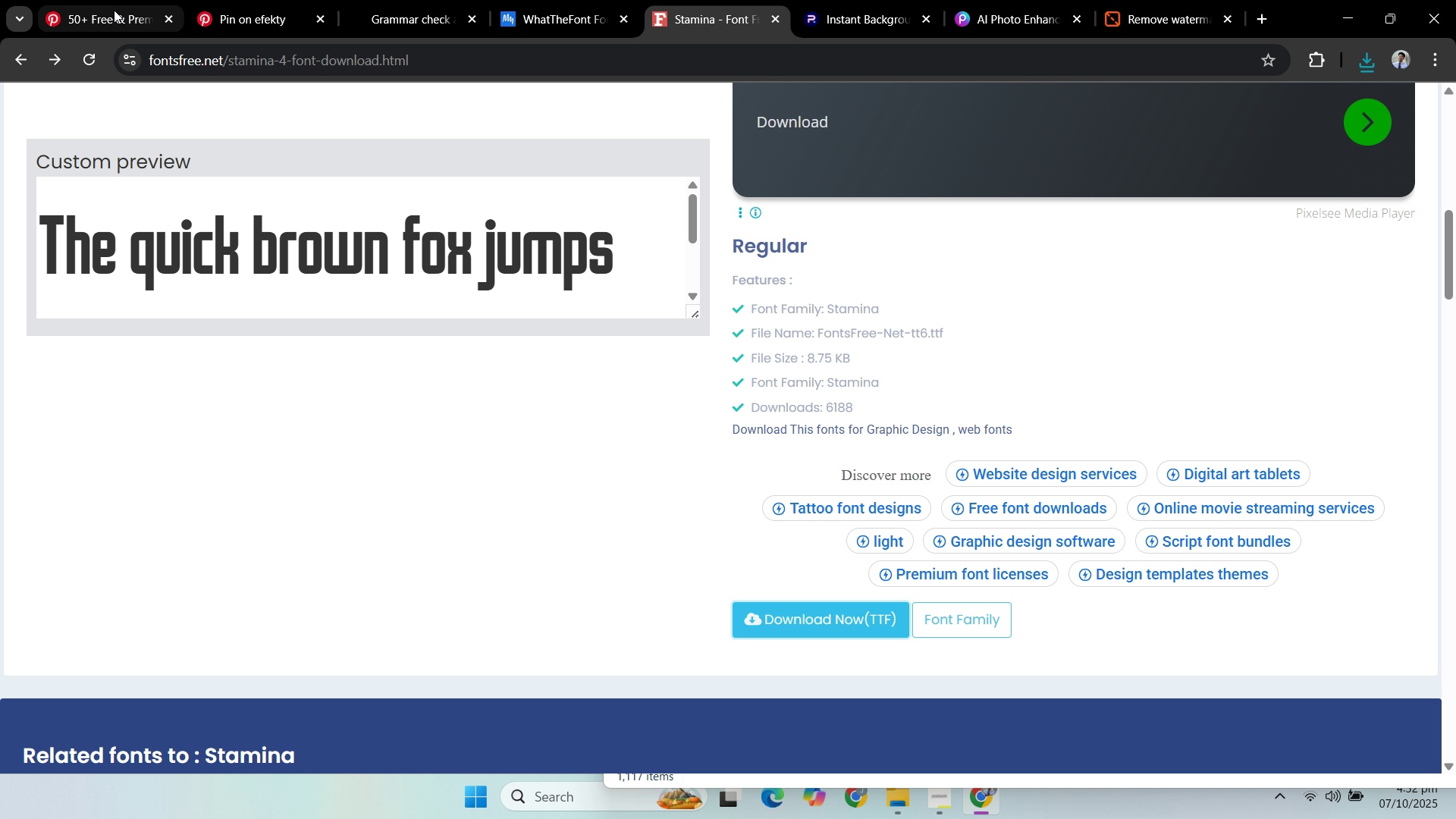 
left_click([114, 10])
 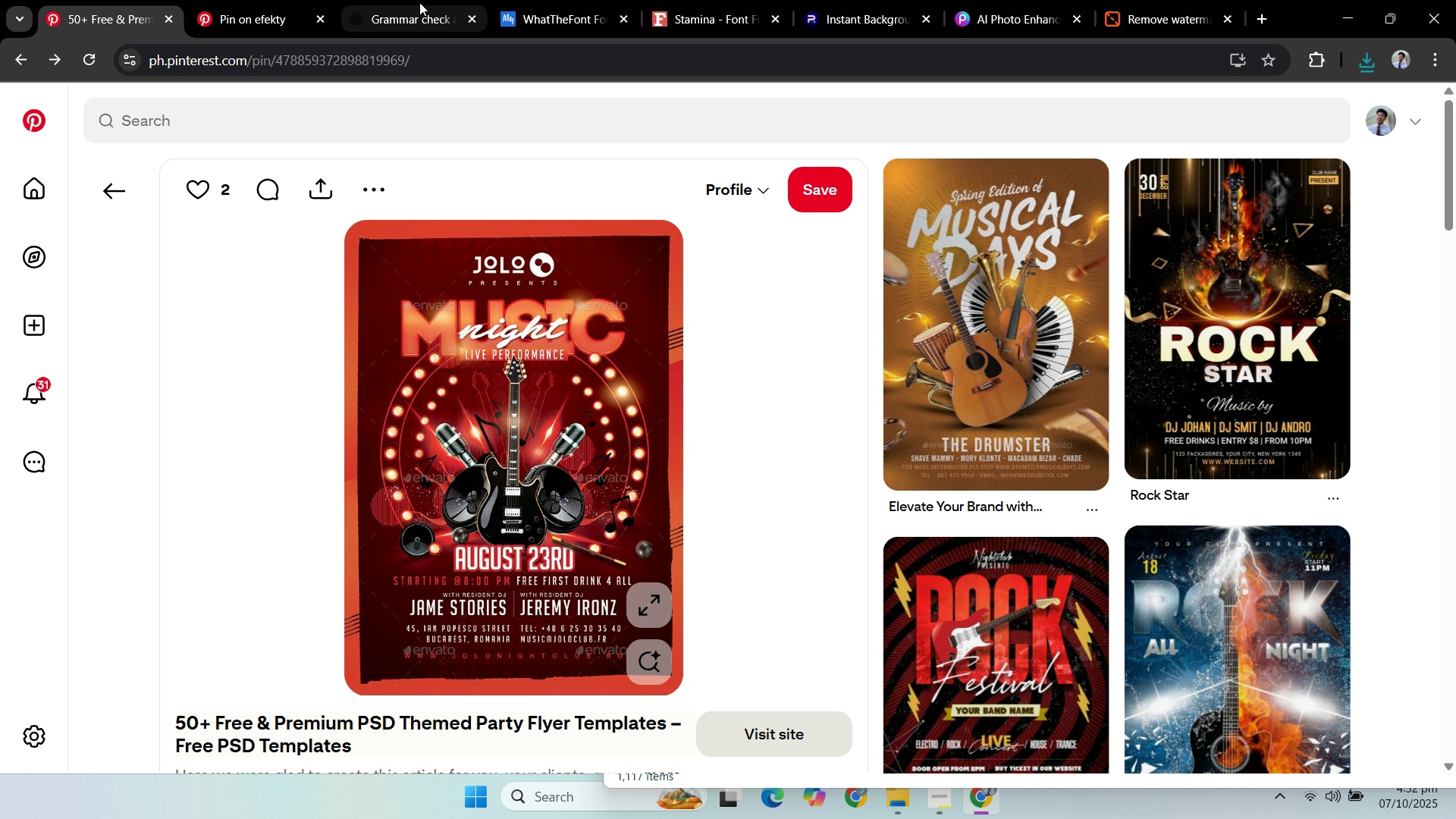 
left_click([422, 3])
 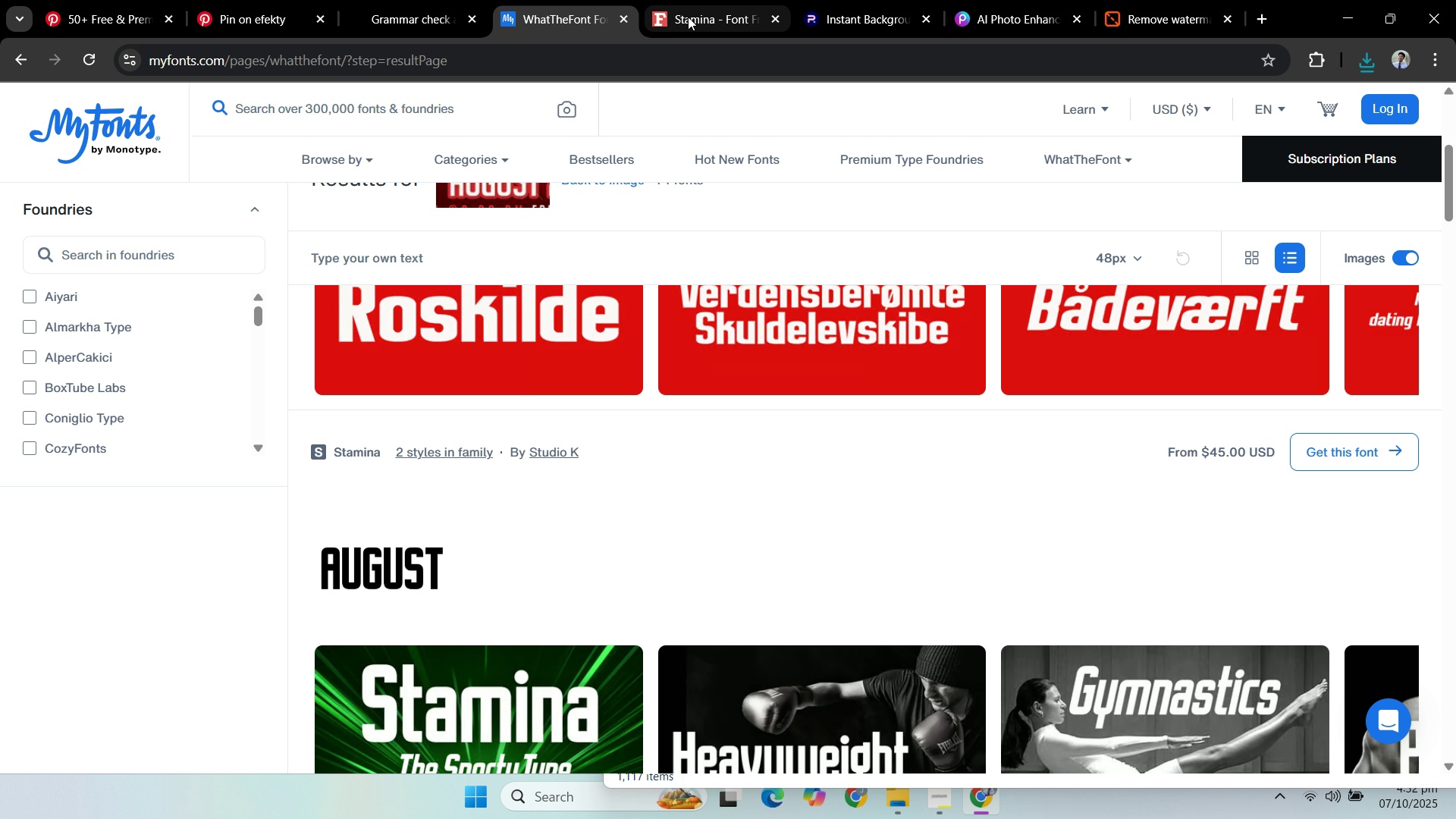 
left_click([689, 17])
 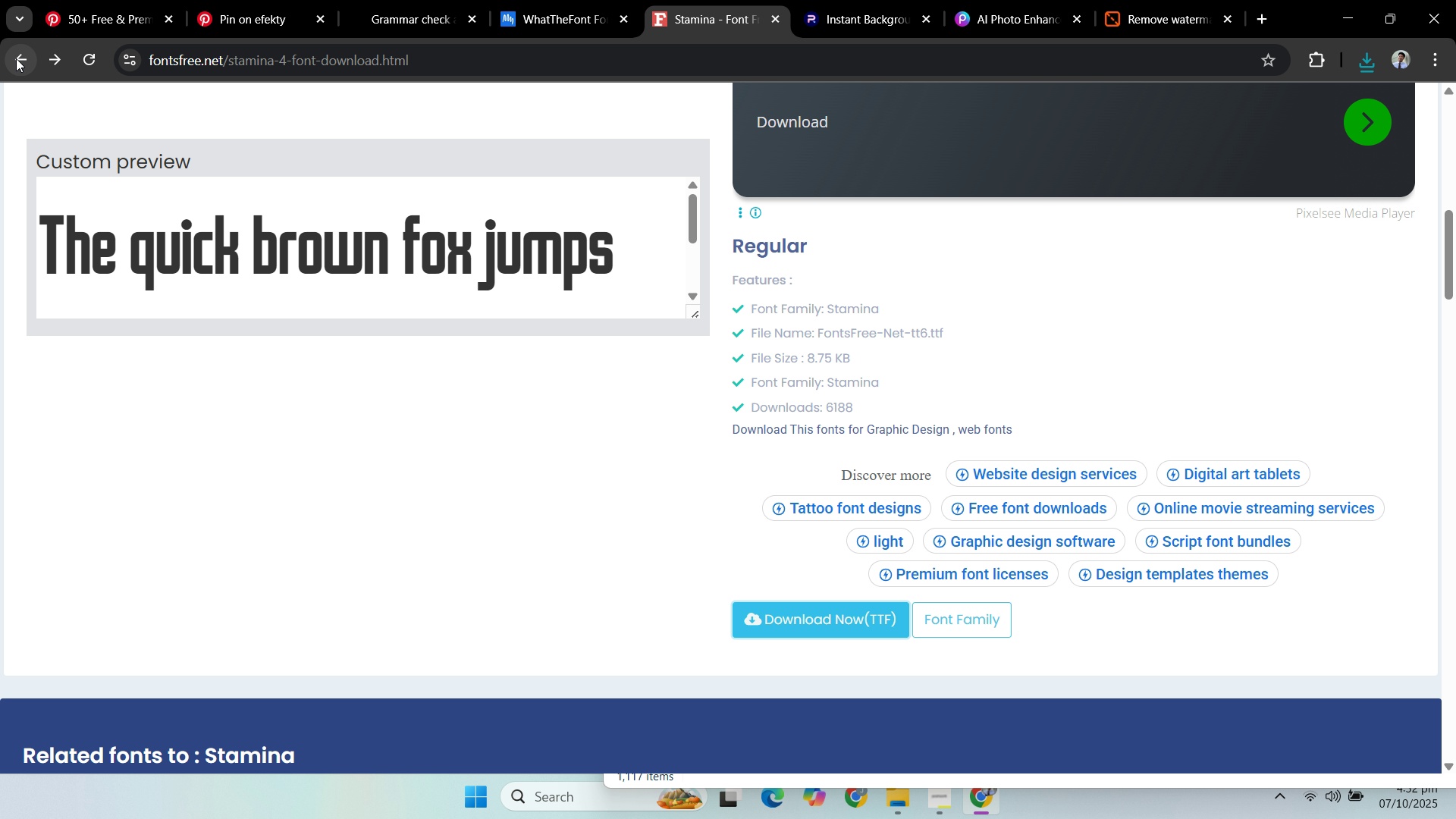 
left_click([17, 58])
 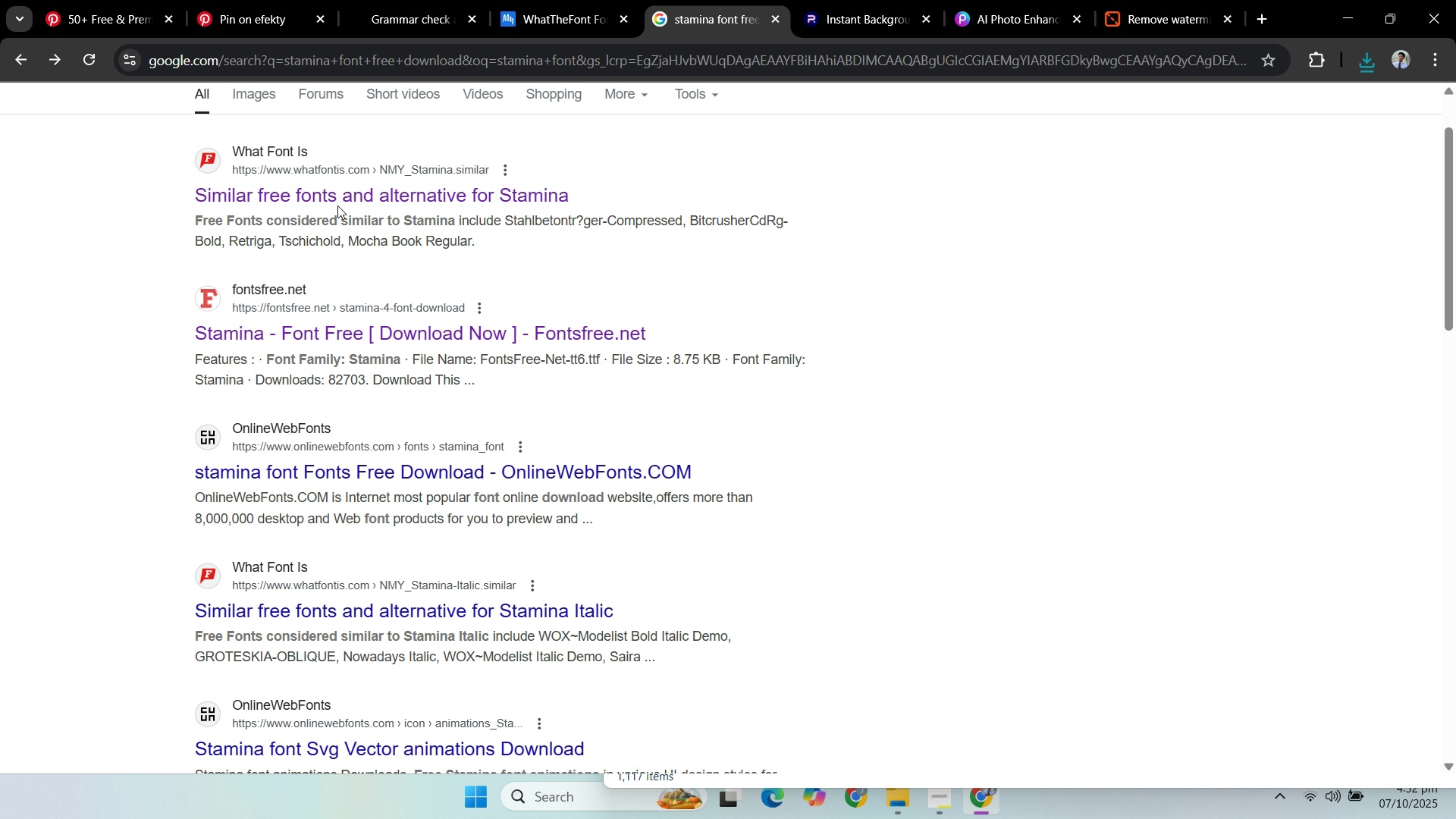 
left_click([340, 198])
 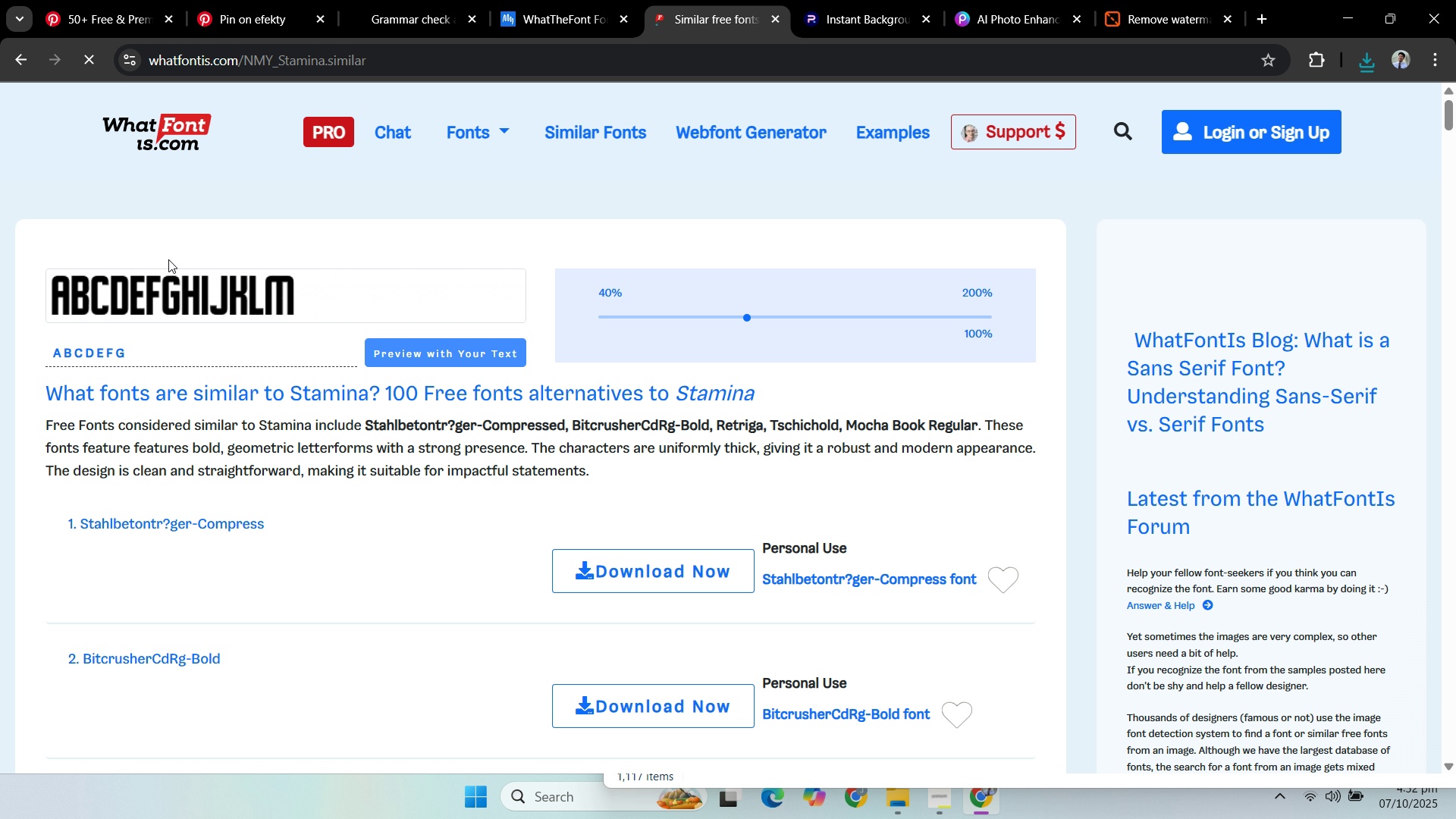 
scroll: coordinate [146, 329], scroll_direction: down, amount: 2.0
 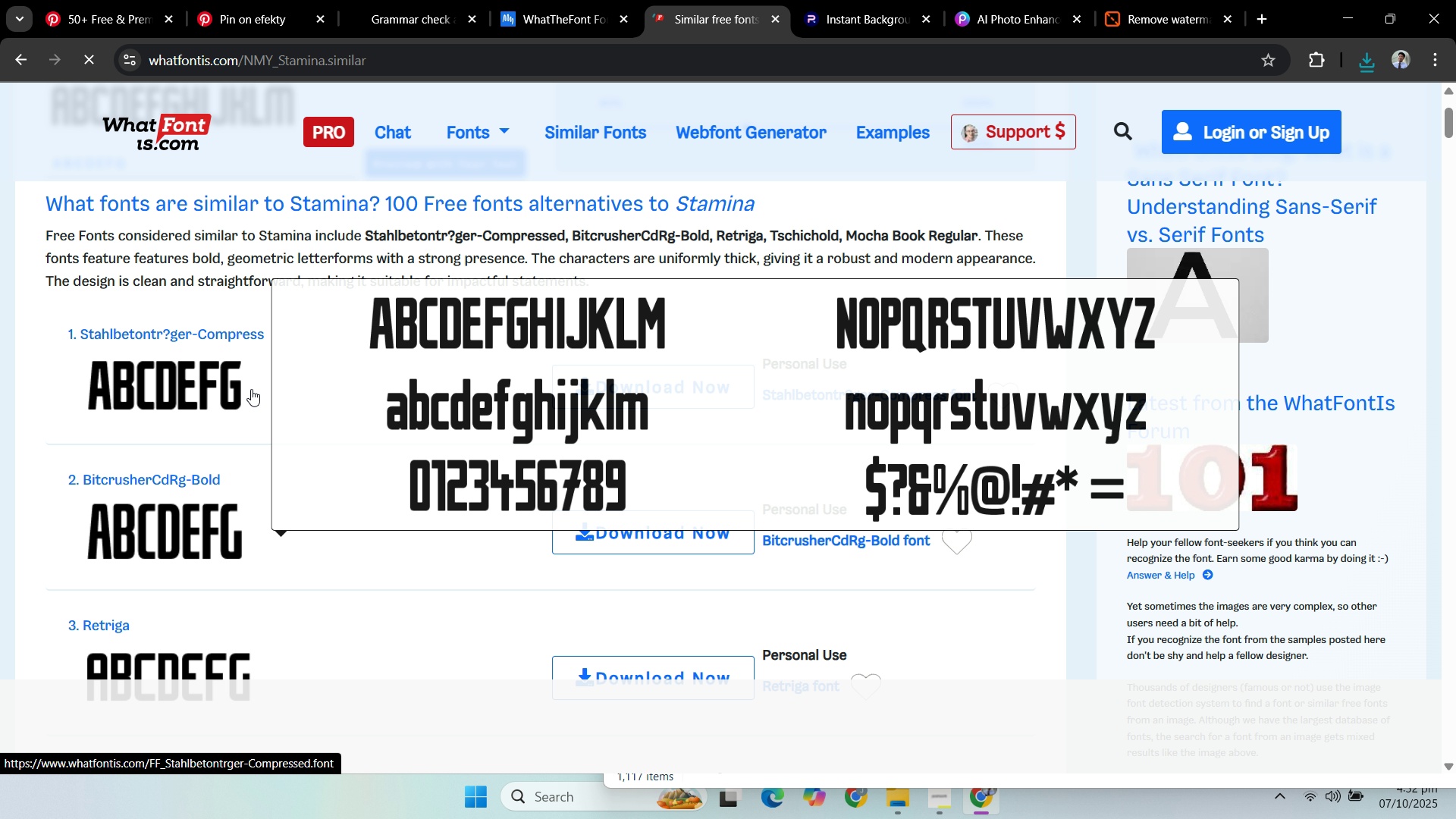 
wait(6.22)
 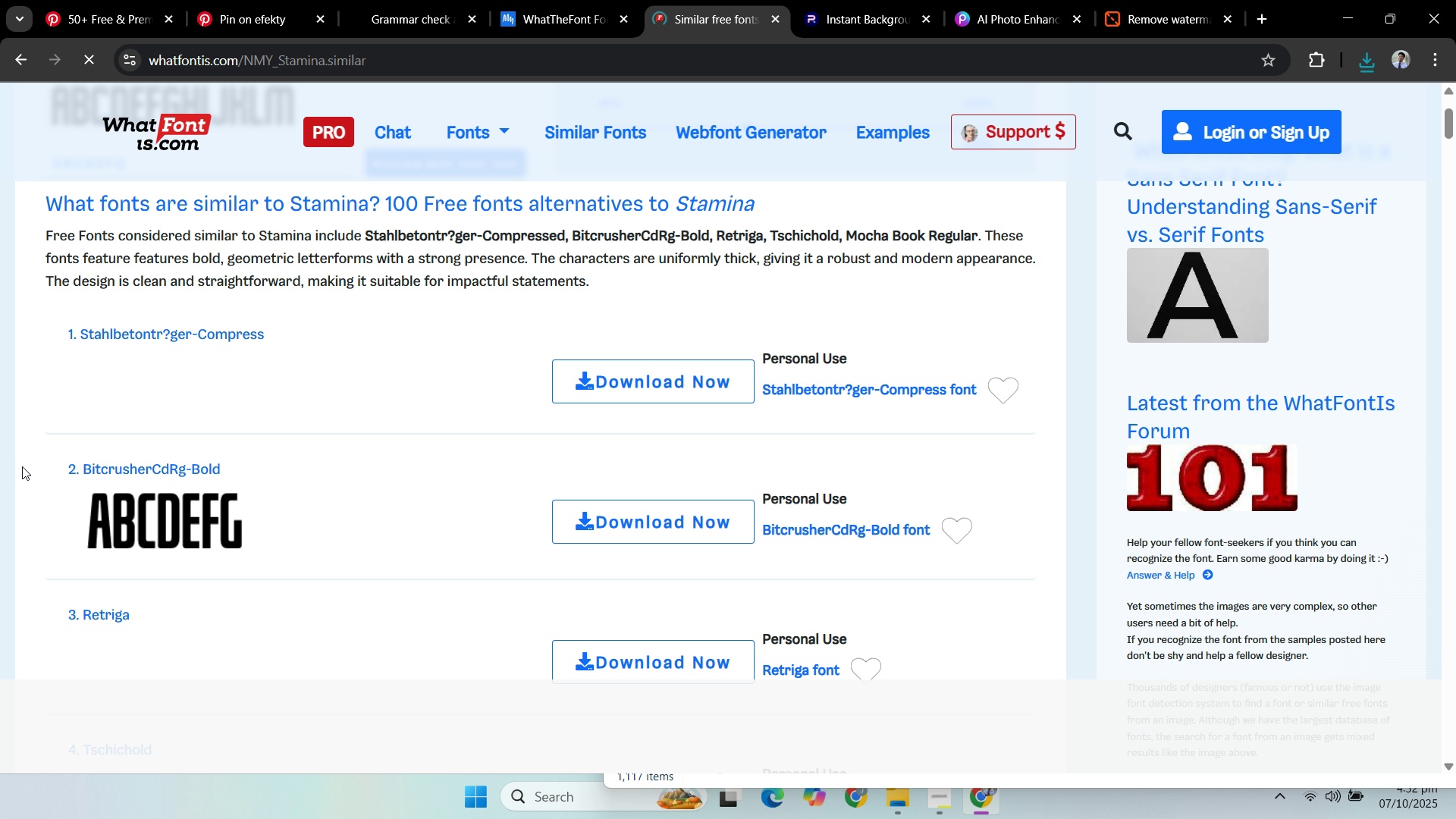 
scroll: coordinate [83, 476], scroll_direction: down, amount: 3.0
 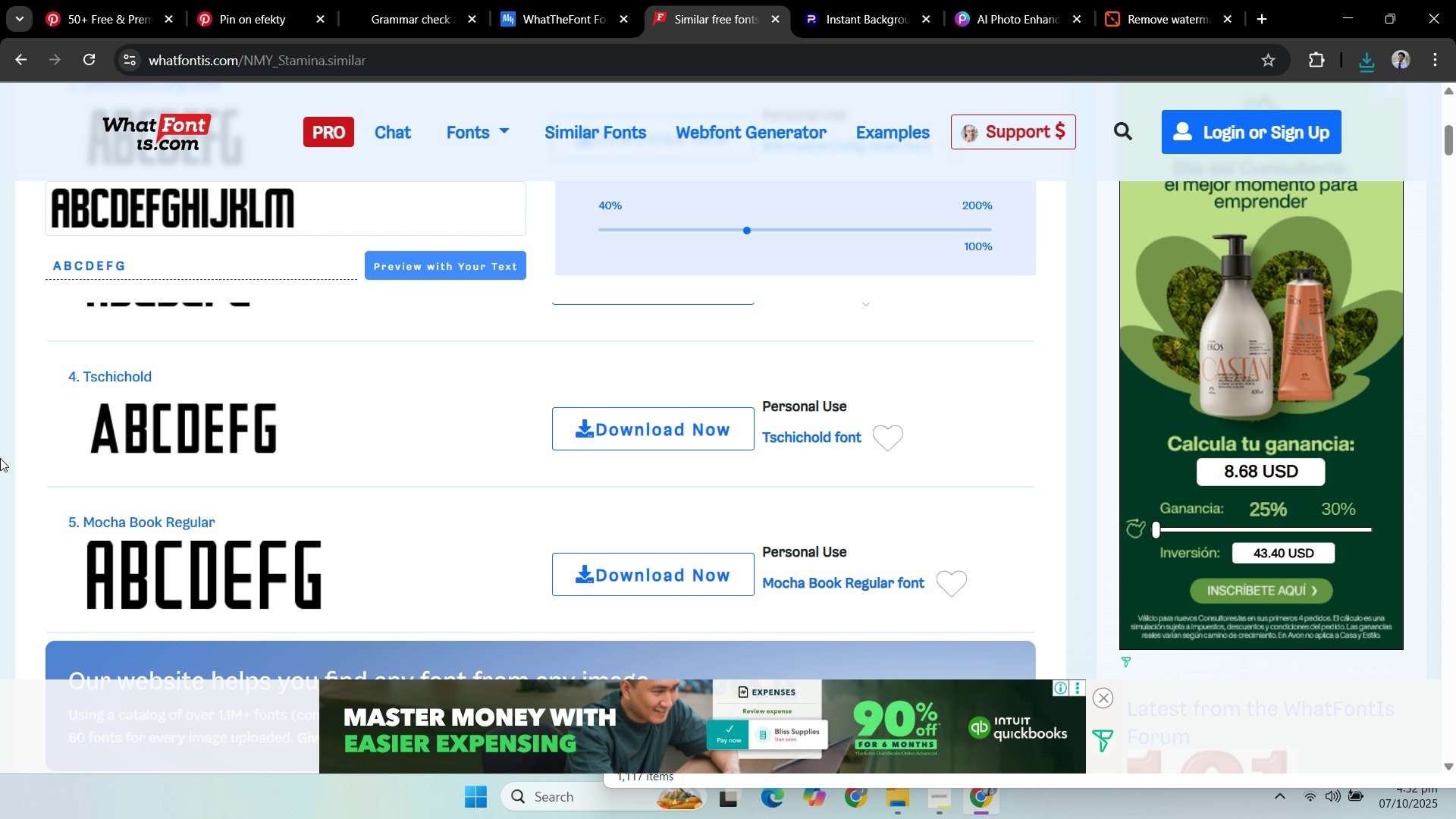 
wait(5.16)
 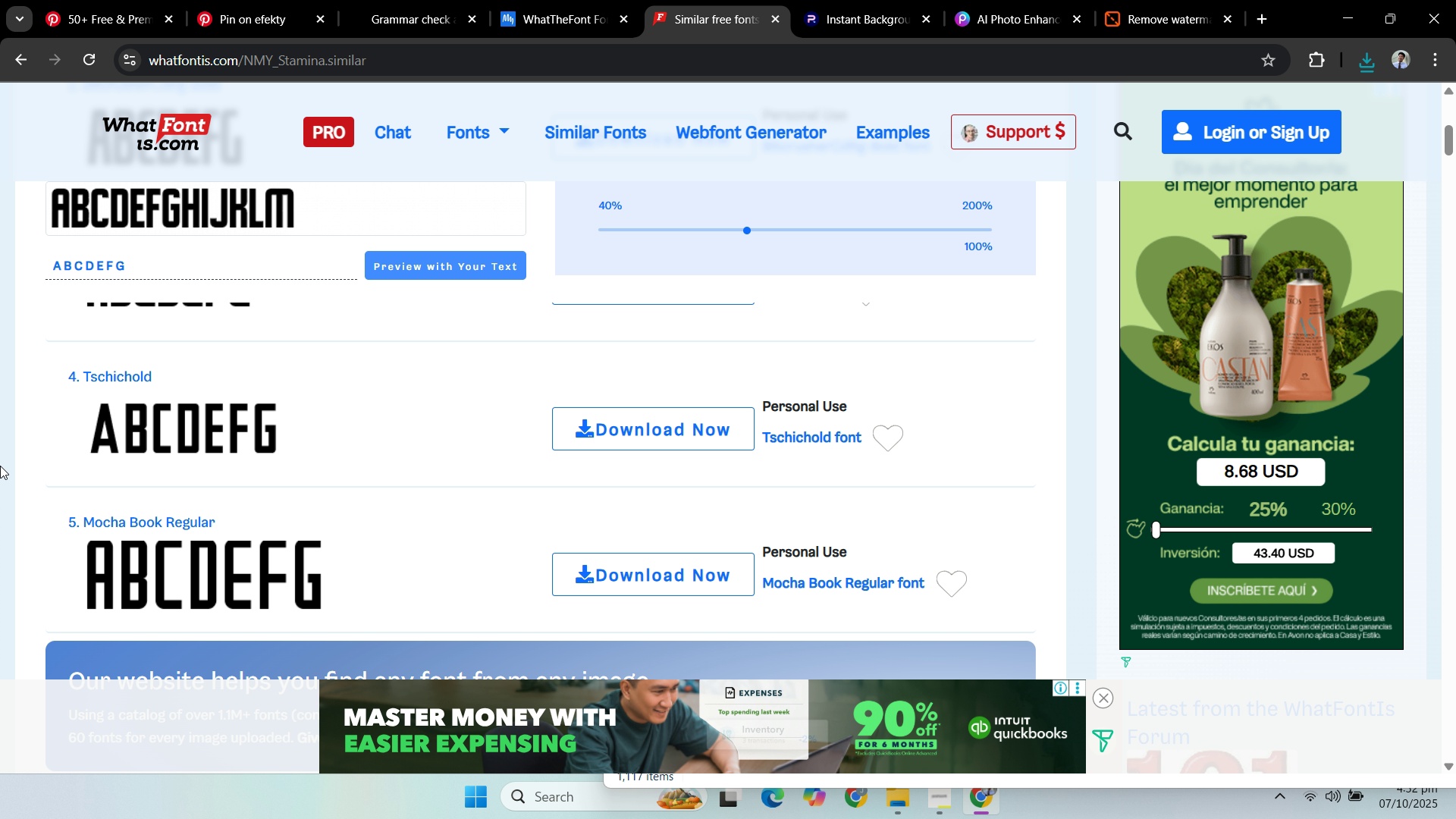 
left_click([234, 14])
 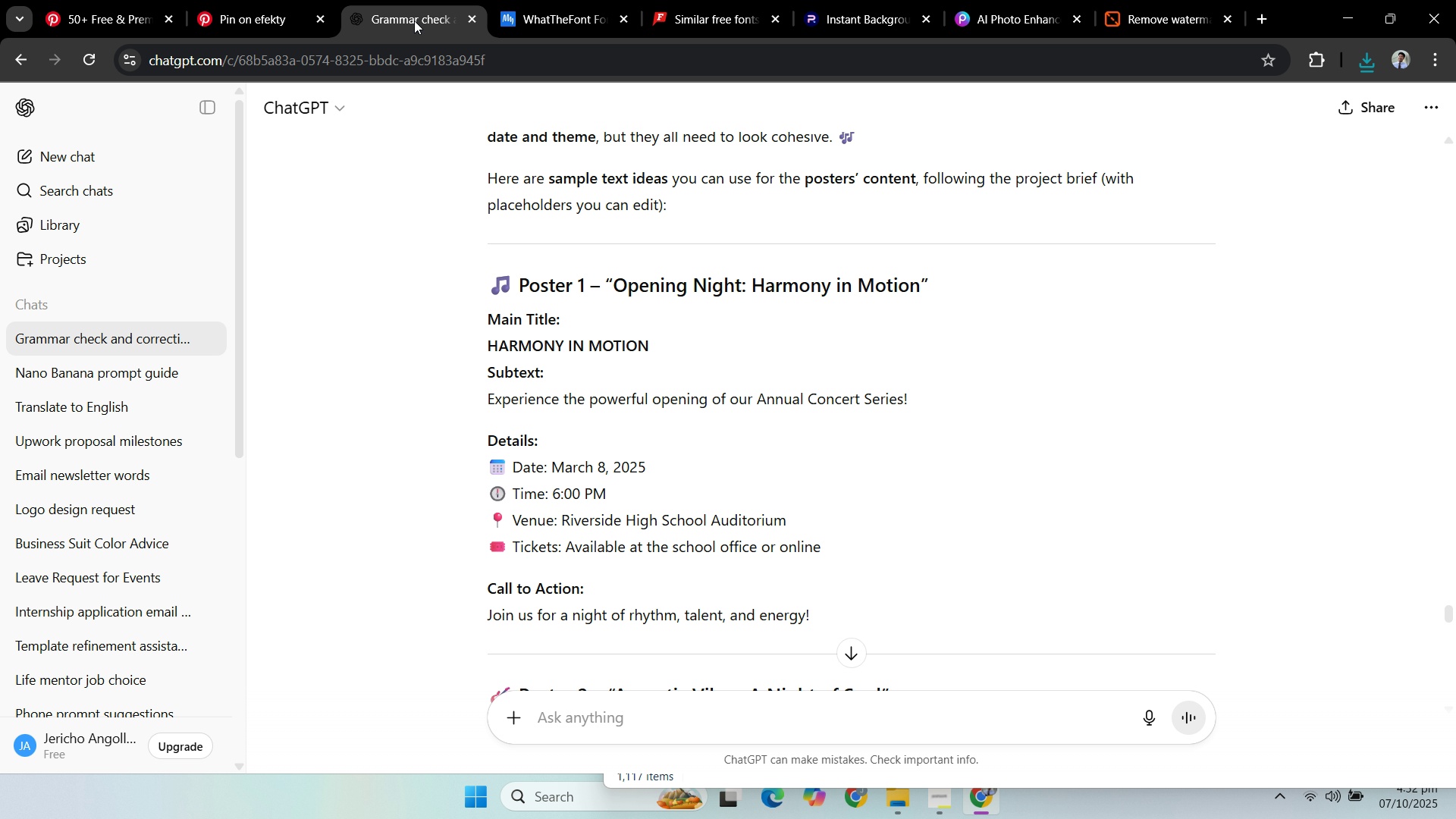 
left_click([536, 19])
 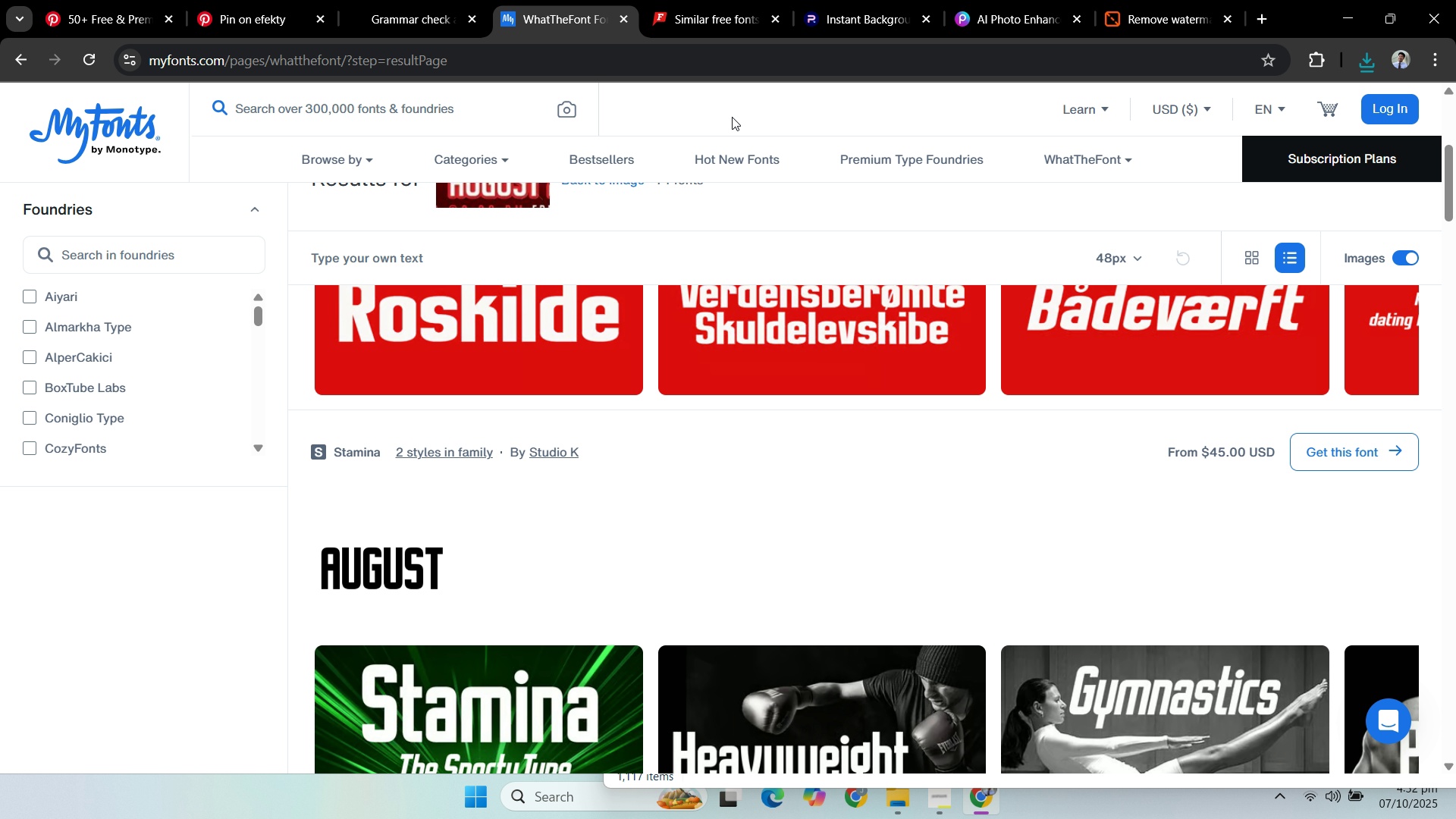 
scroll: coordinate [723, 171], scroll_direction: up, amount: 6.0
 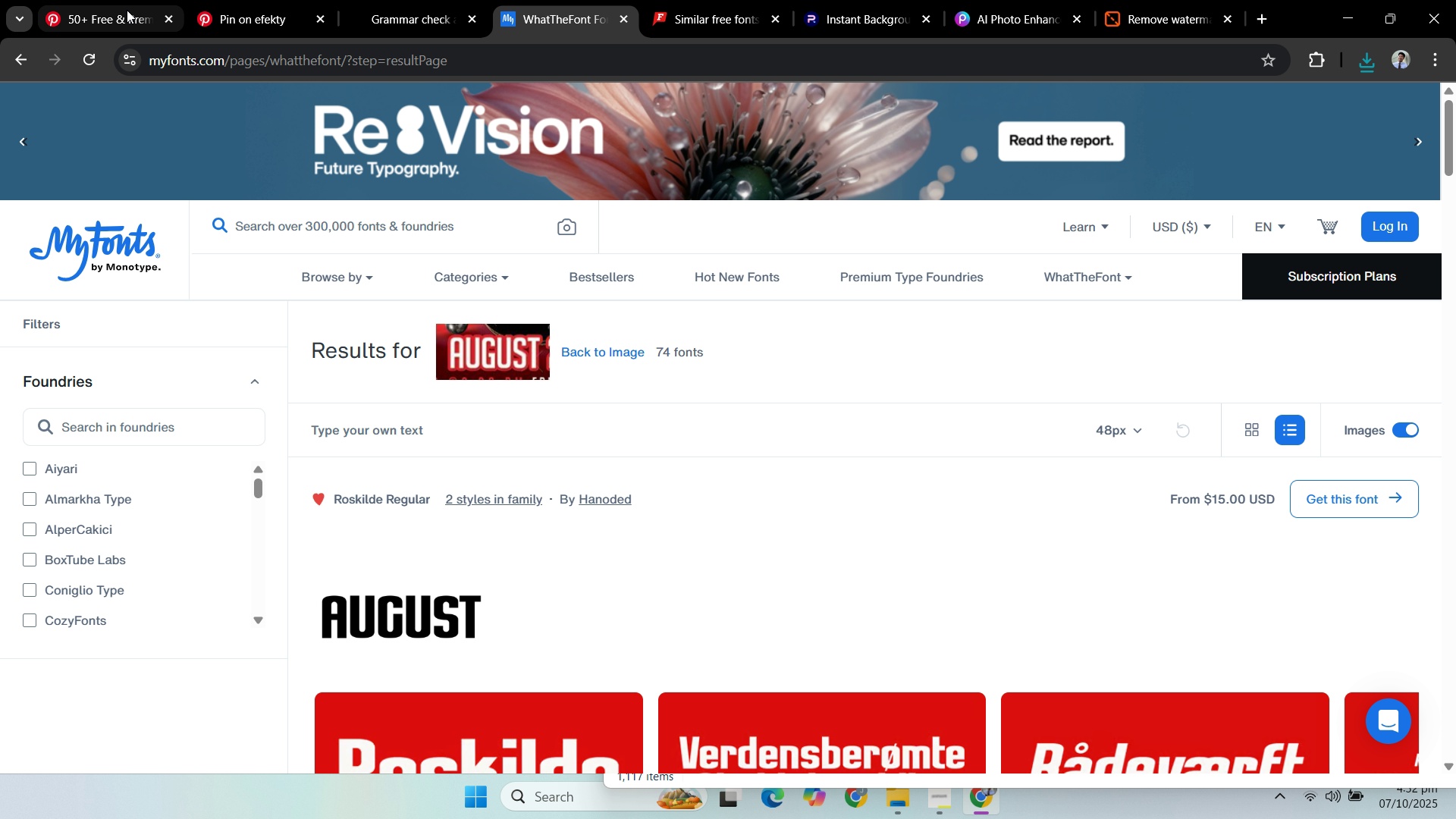 
left_click([127, 10])
 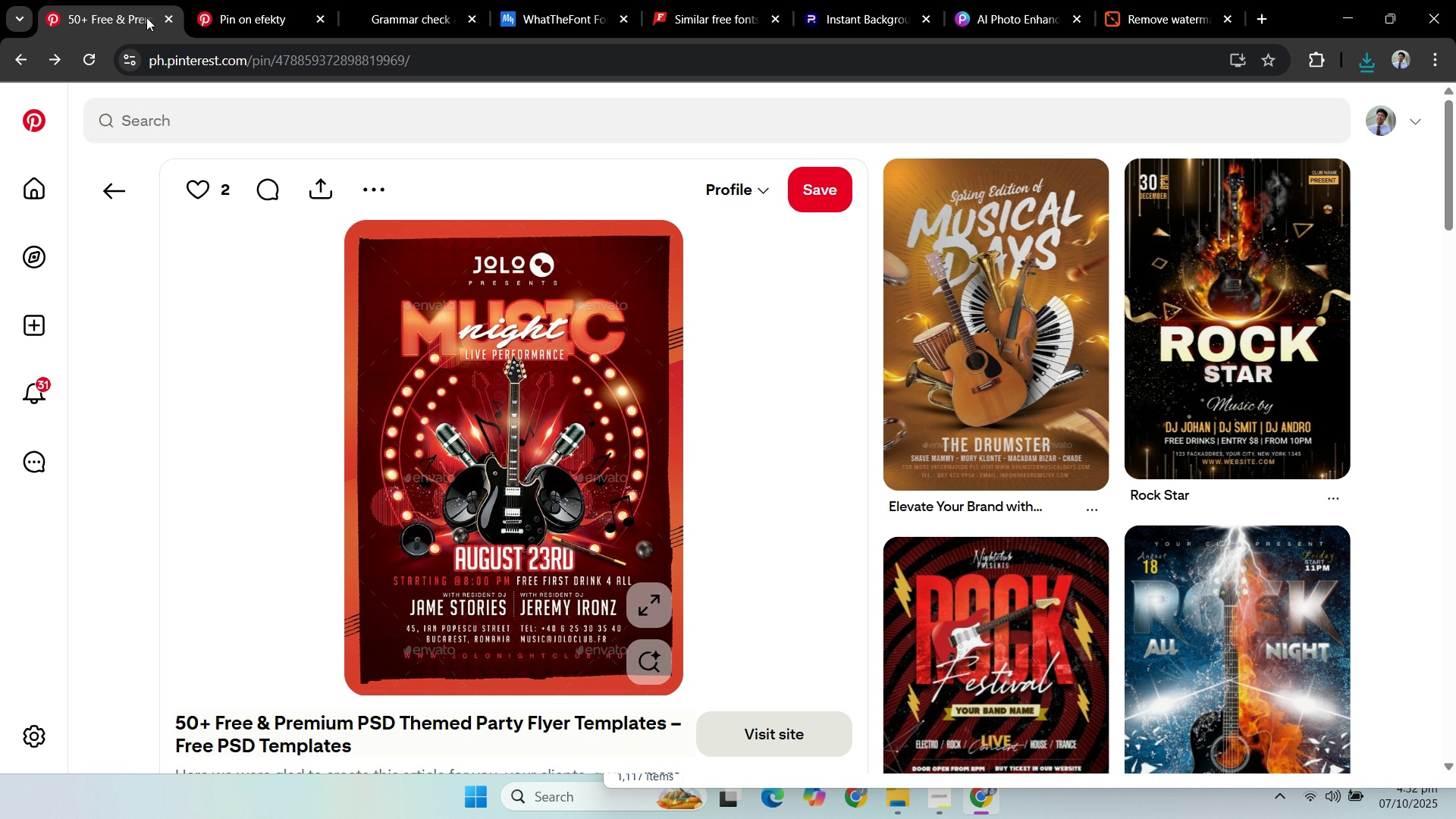 
wait(7.73)
 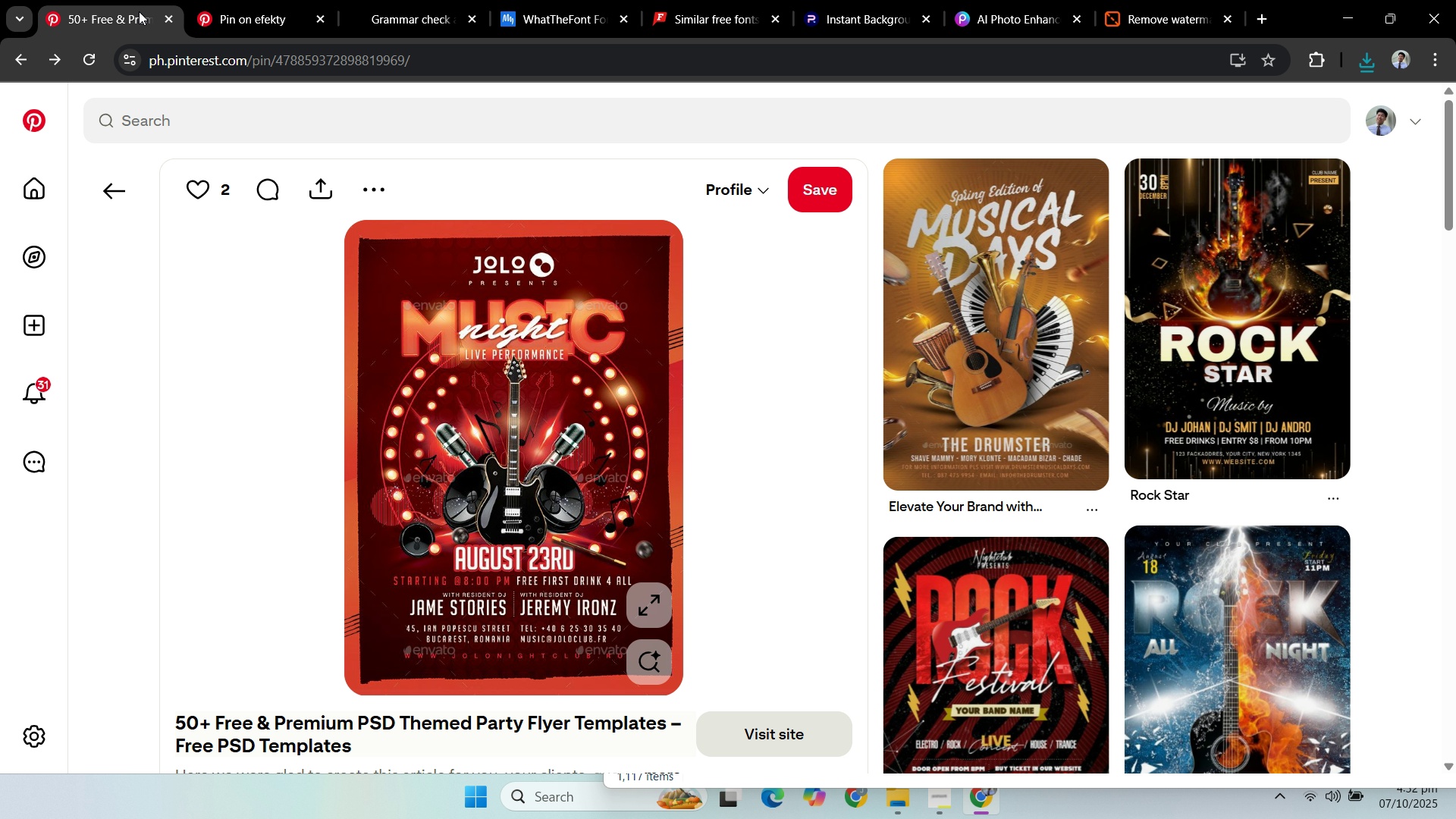 
left_click([272, 29])
 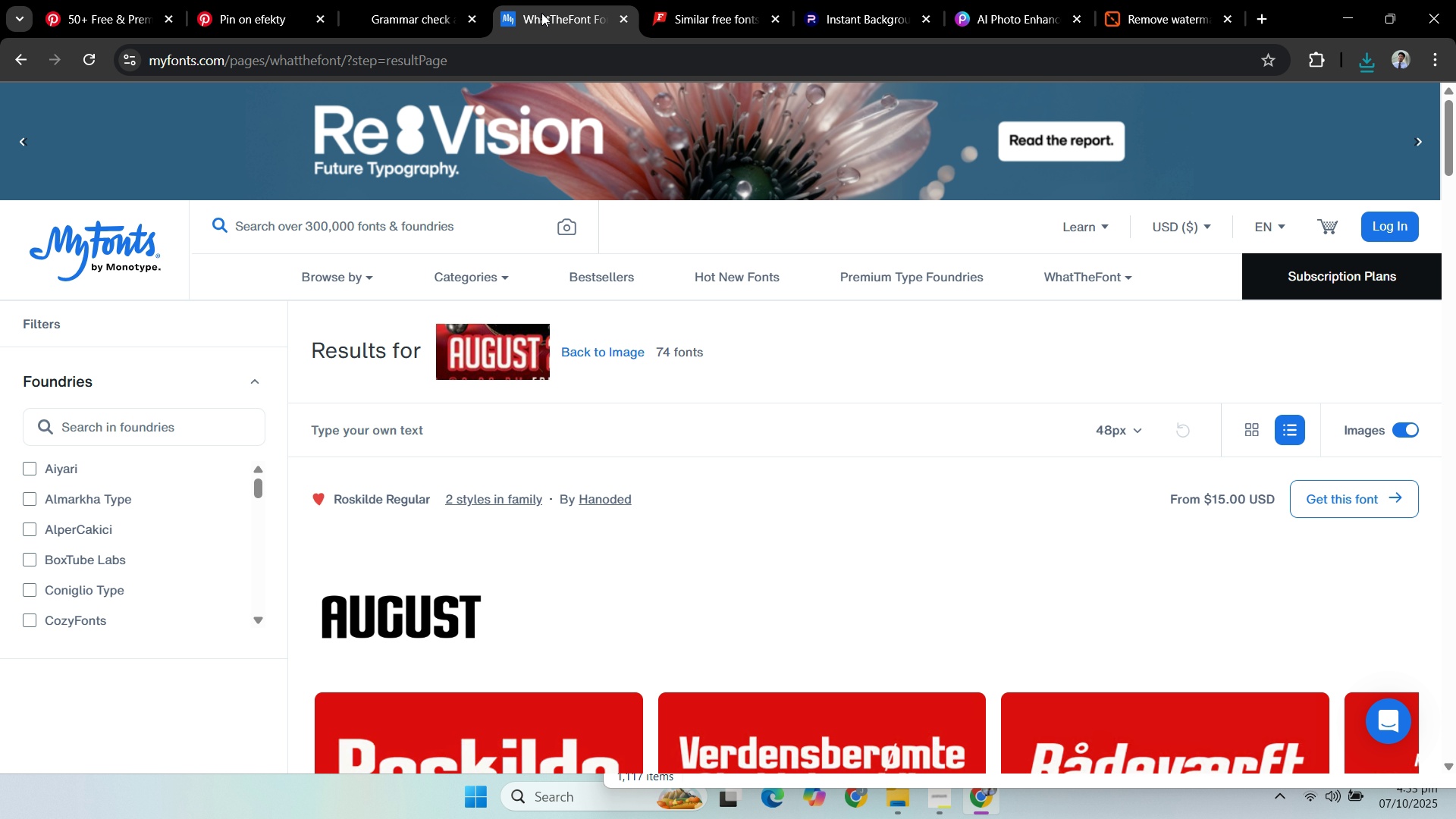 
left_click([541, 13])
 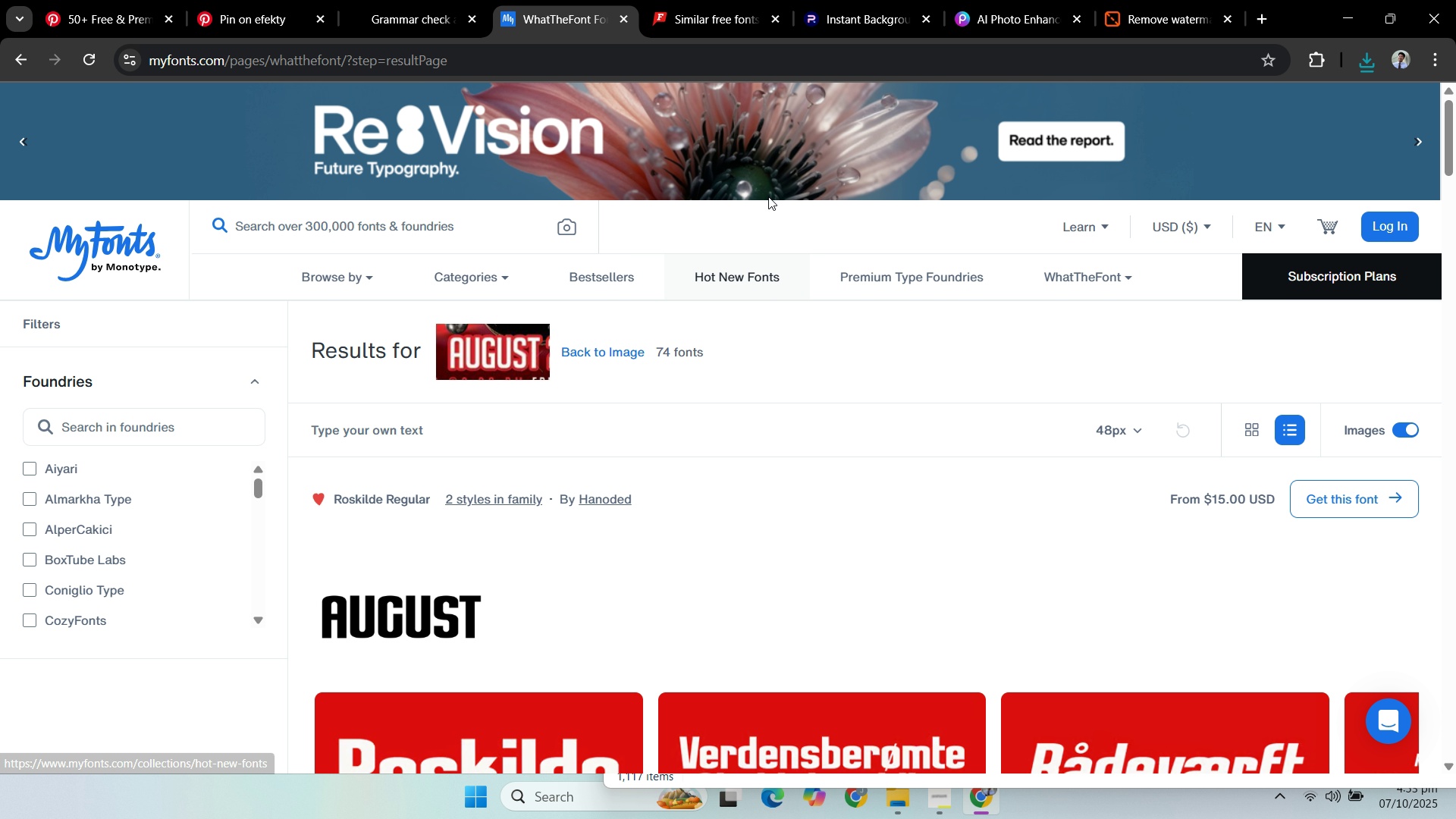 
left_click([679, 12])
 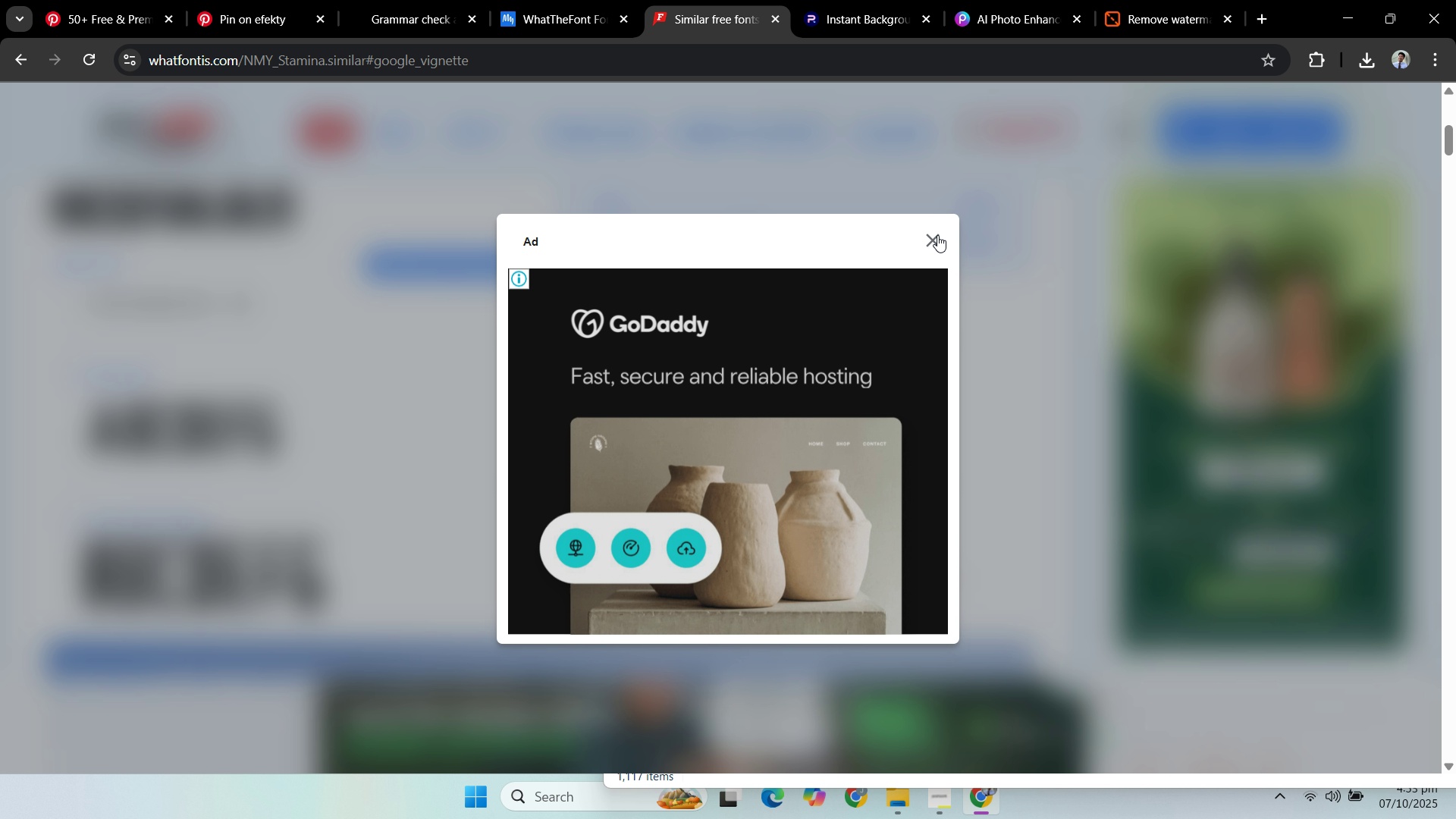 
left_click([937, 231])
 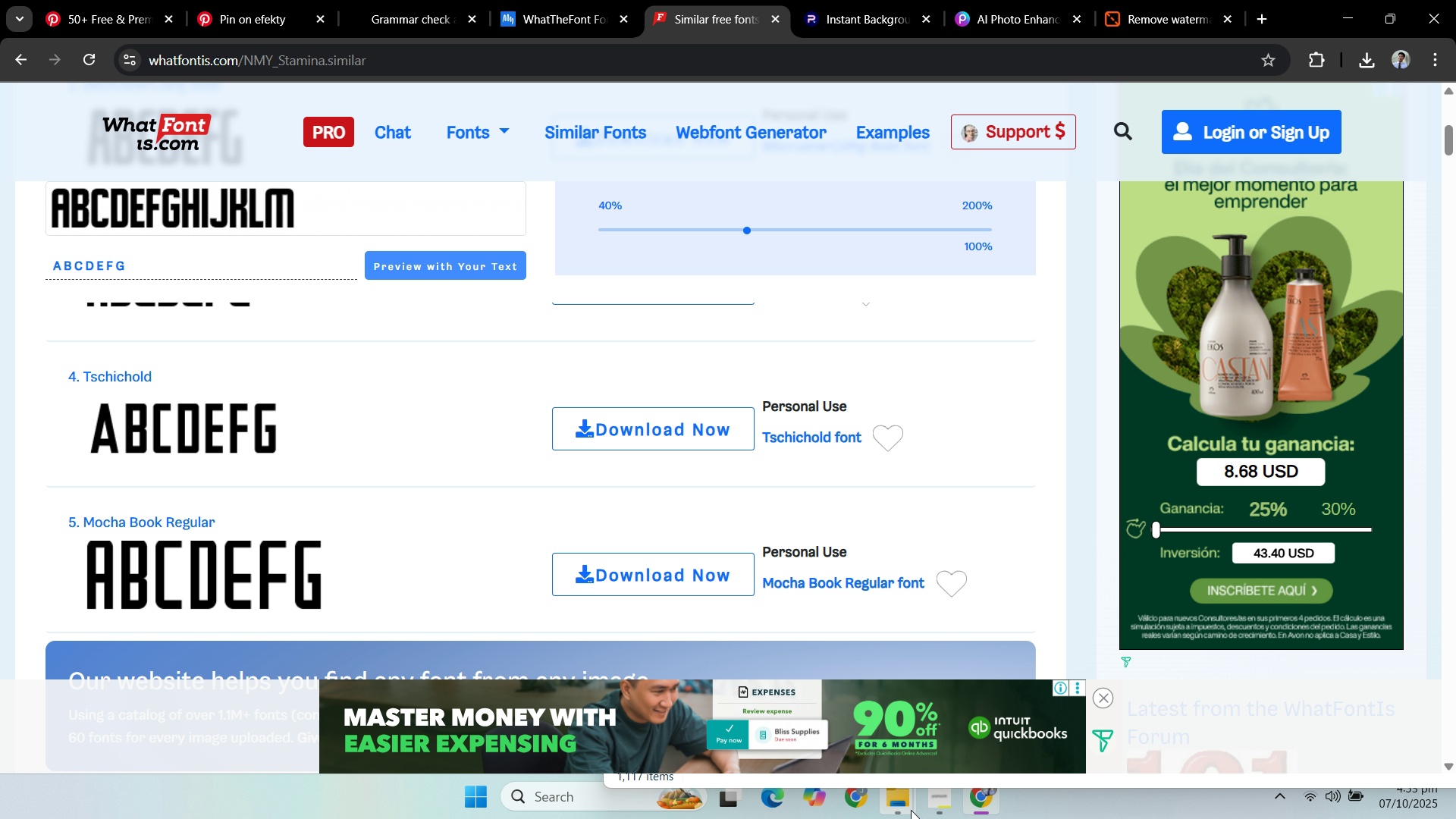 
left_click([949, 801])